 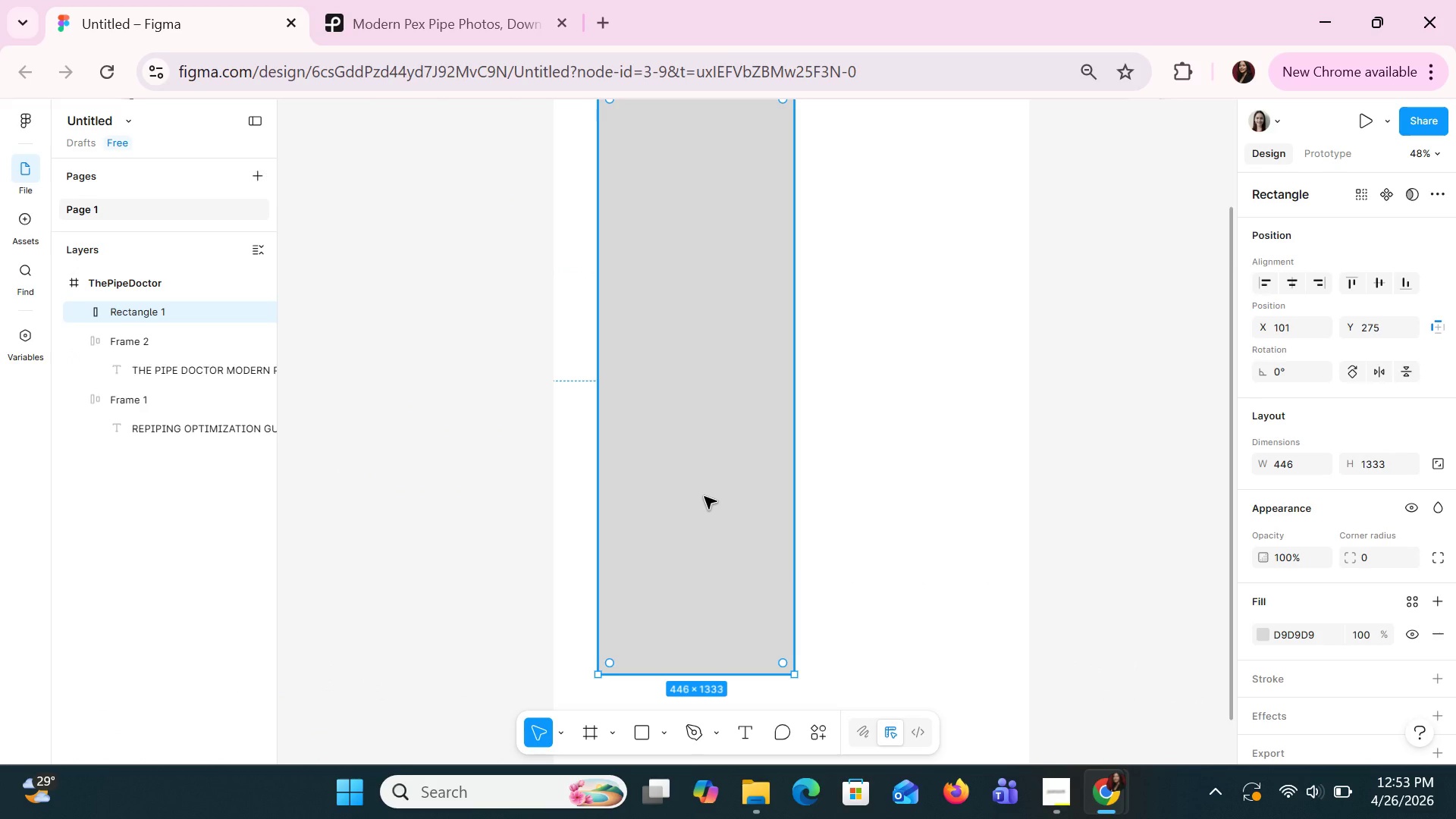 
scroll: coordinate [704, 496], scroll_direction: up, amount: 1.0
 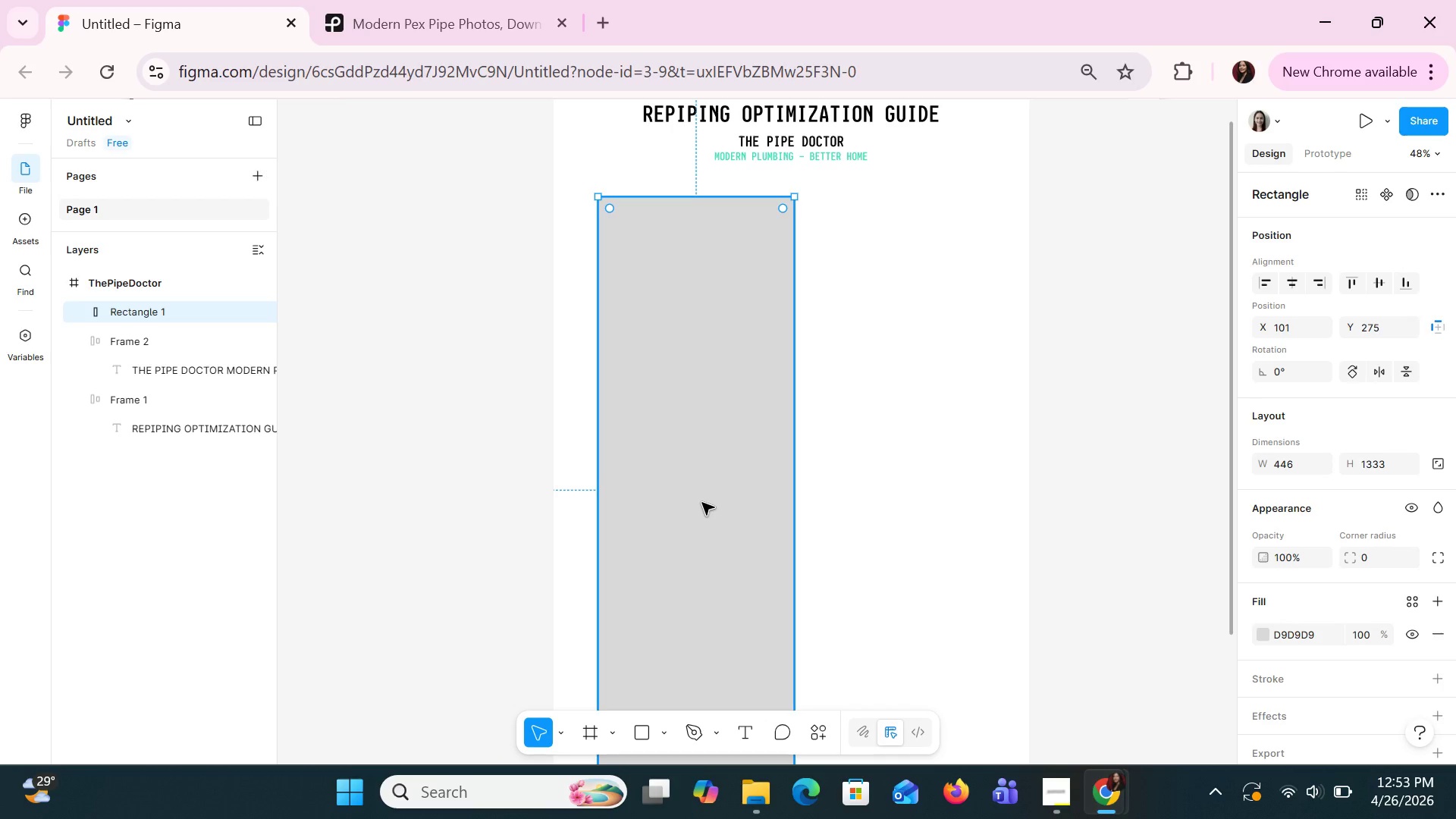 
wait(6.07)
 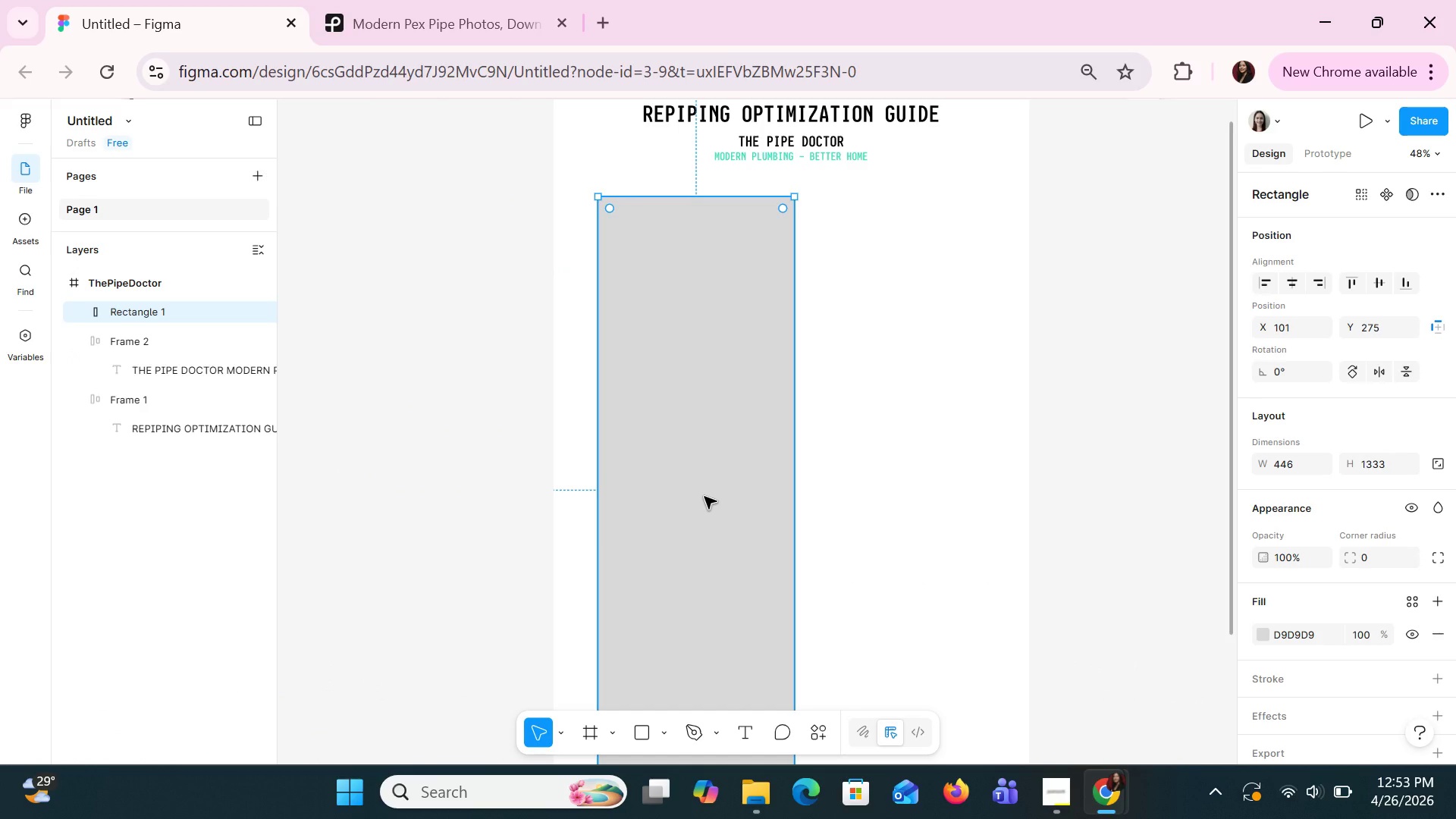 
scroll: coordinate [714, 548], scroll_direction: none, amount: 0.0
 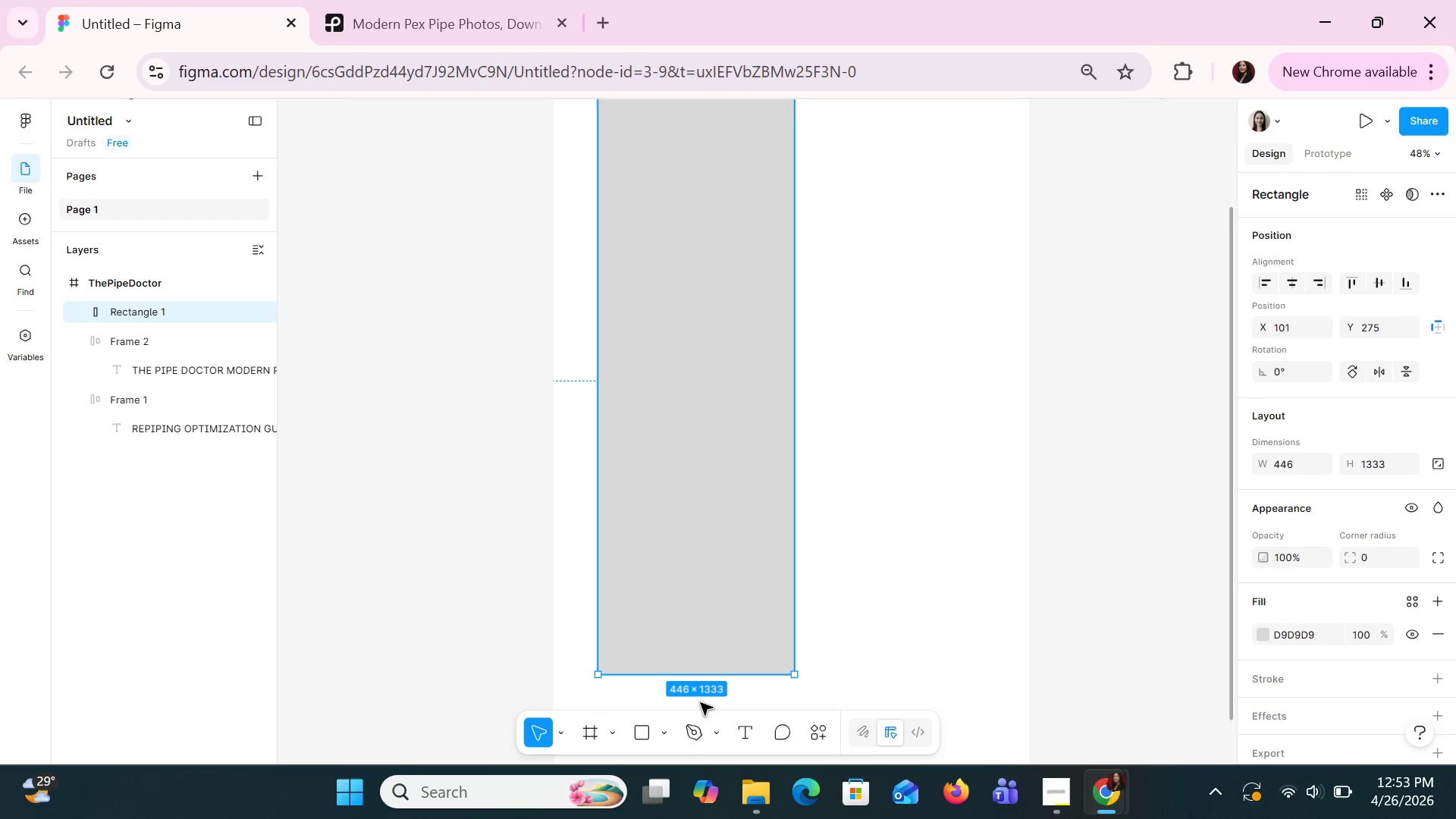 
left_click_drag(start_coordinate=[690, 673], to_coordinate=[682, 265])
 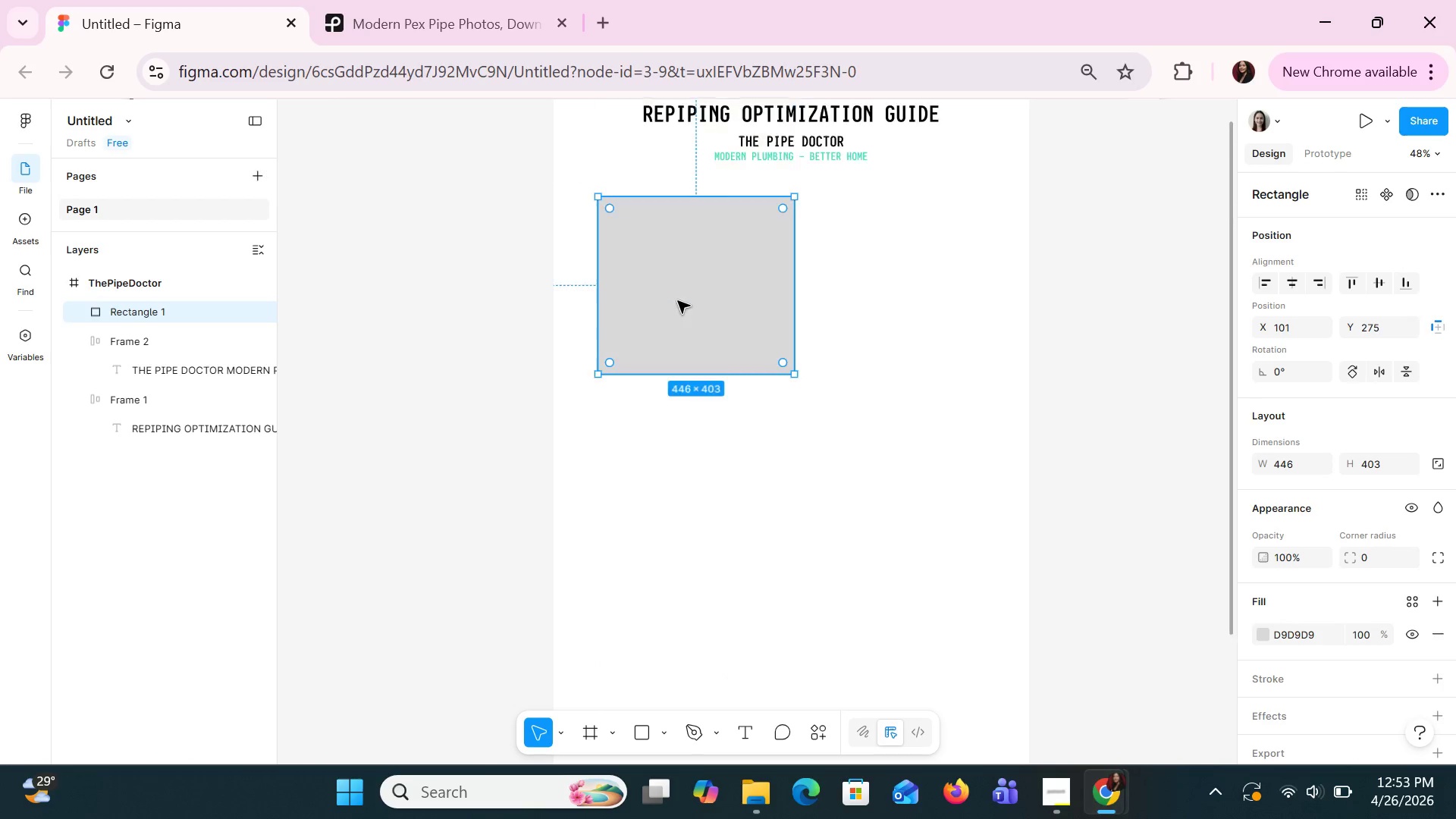 
scroll: coordinate [677, 300], scroll_direction: none, amount: 0.0
 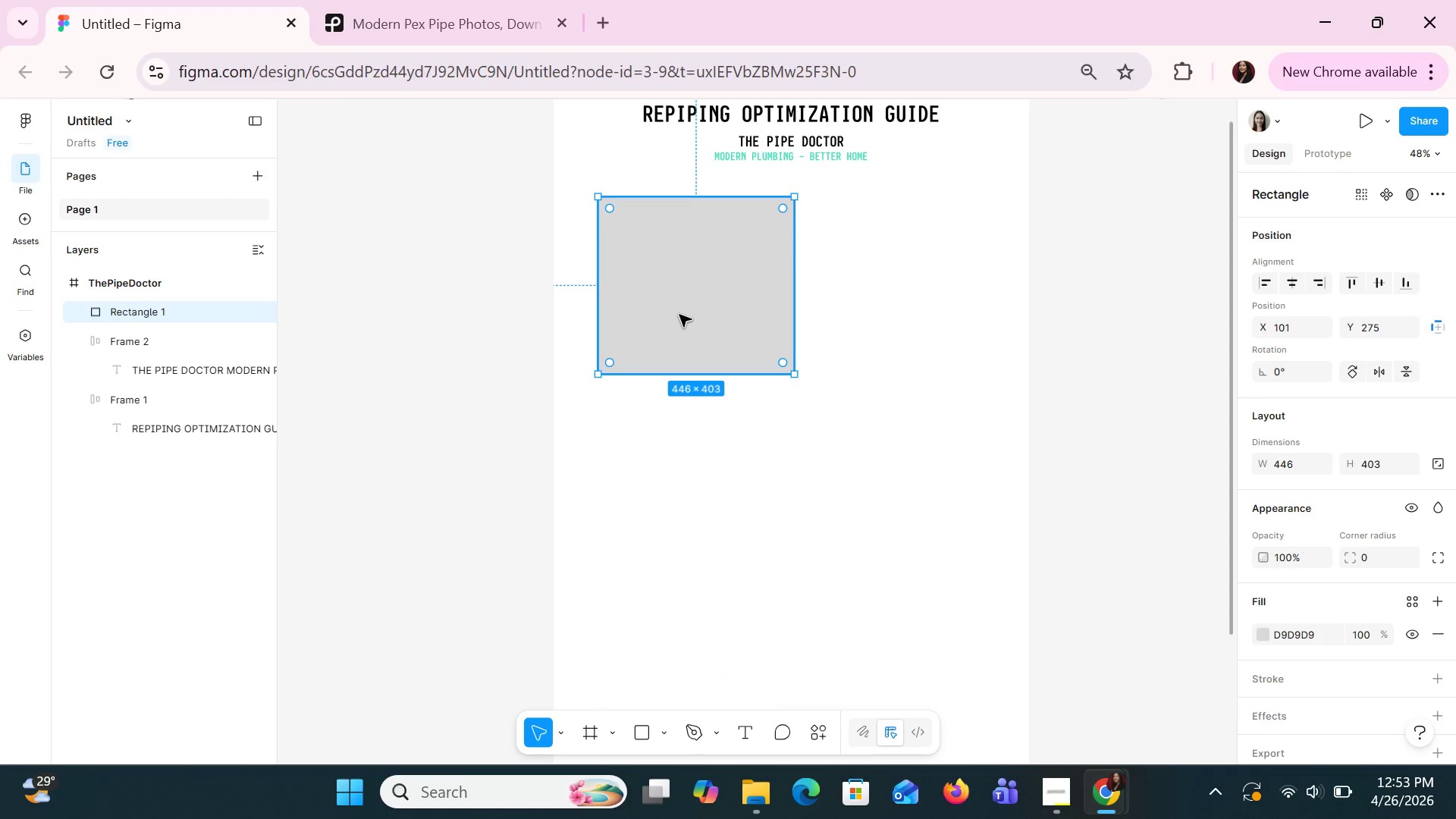 
left_click_drag(start_coordinate=[679, 314], to_coordinate=[662, 331])
 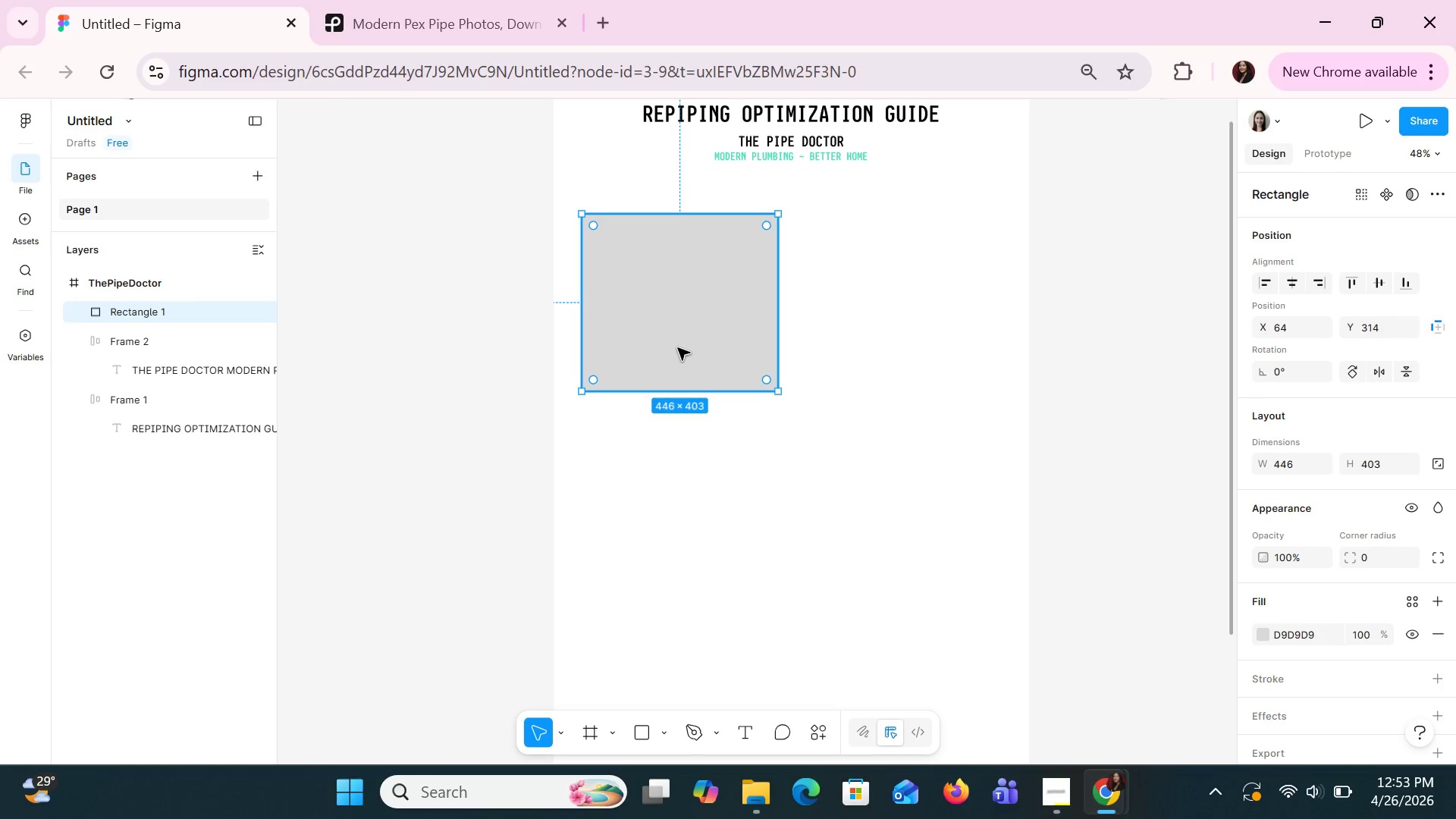 
scroll: coordinate [684, 347], scroll_direction: up, amount: 2.0
 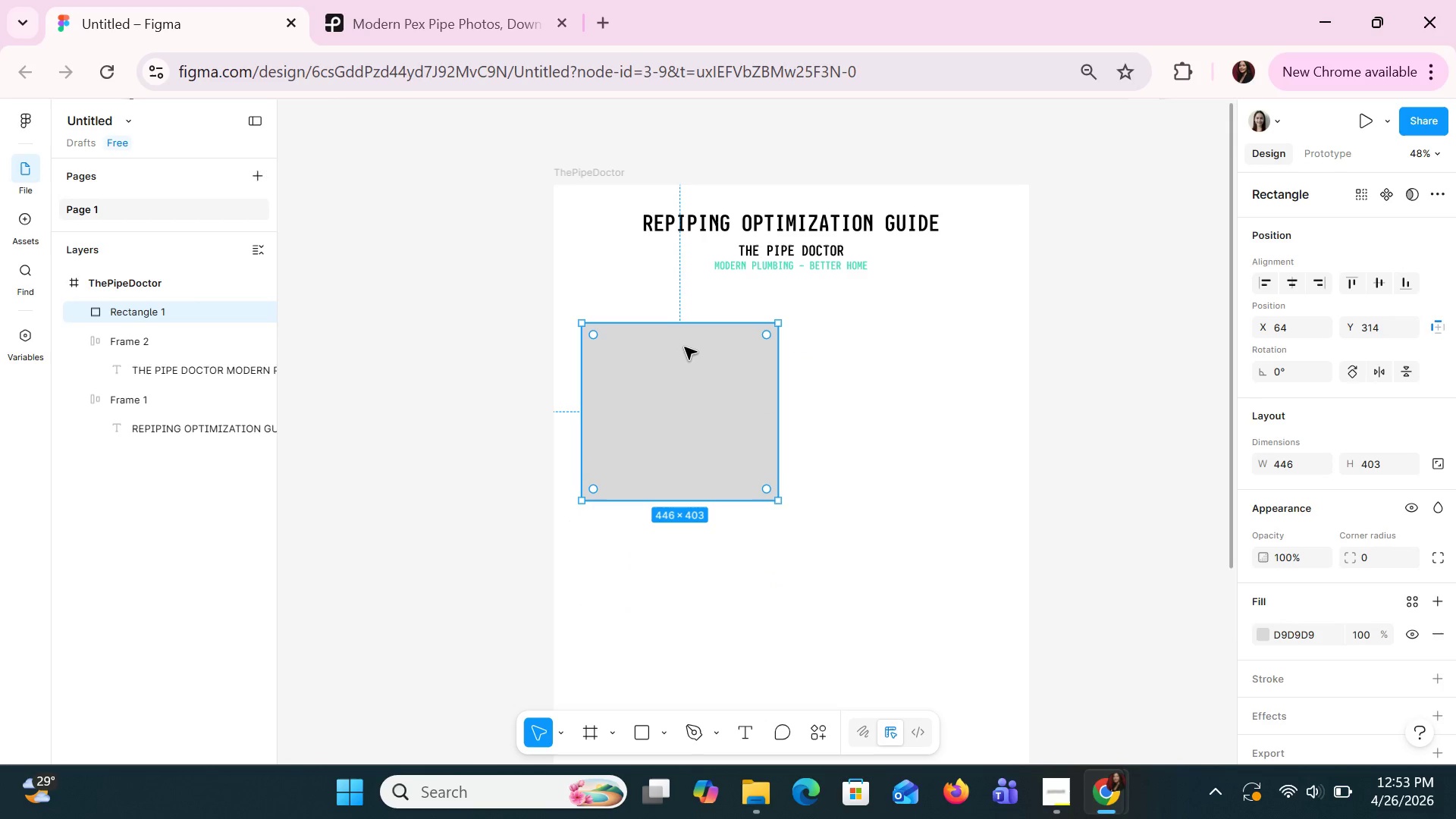 
scroll: coordinate [684, 347], scroll_direction: none, amount: 0.0
 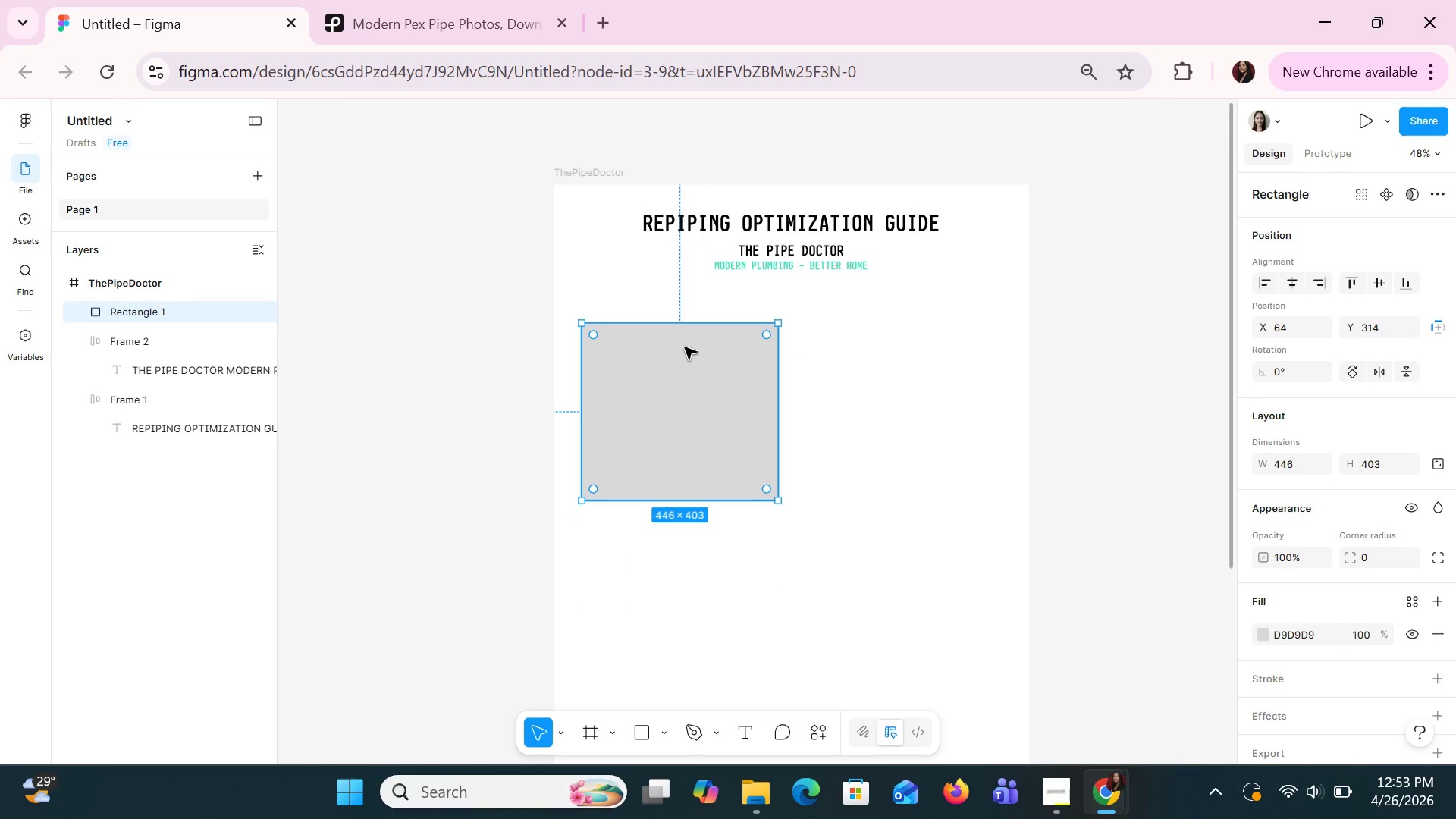 
left_click([684, 347])
 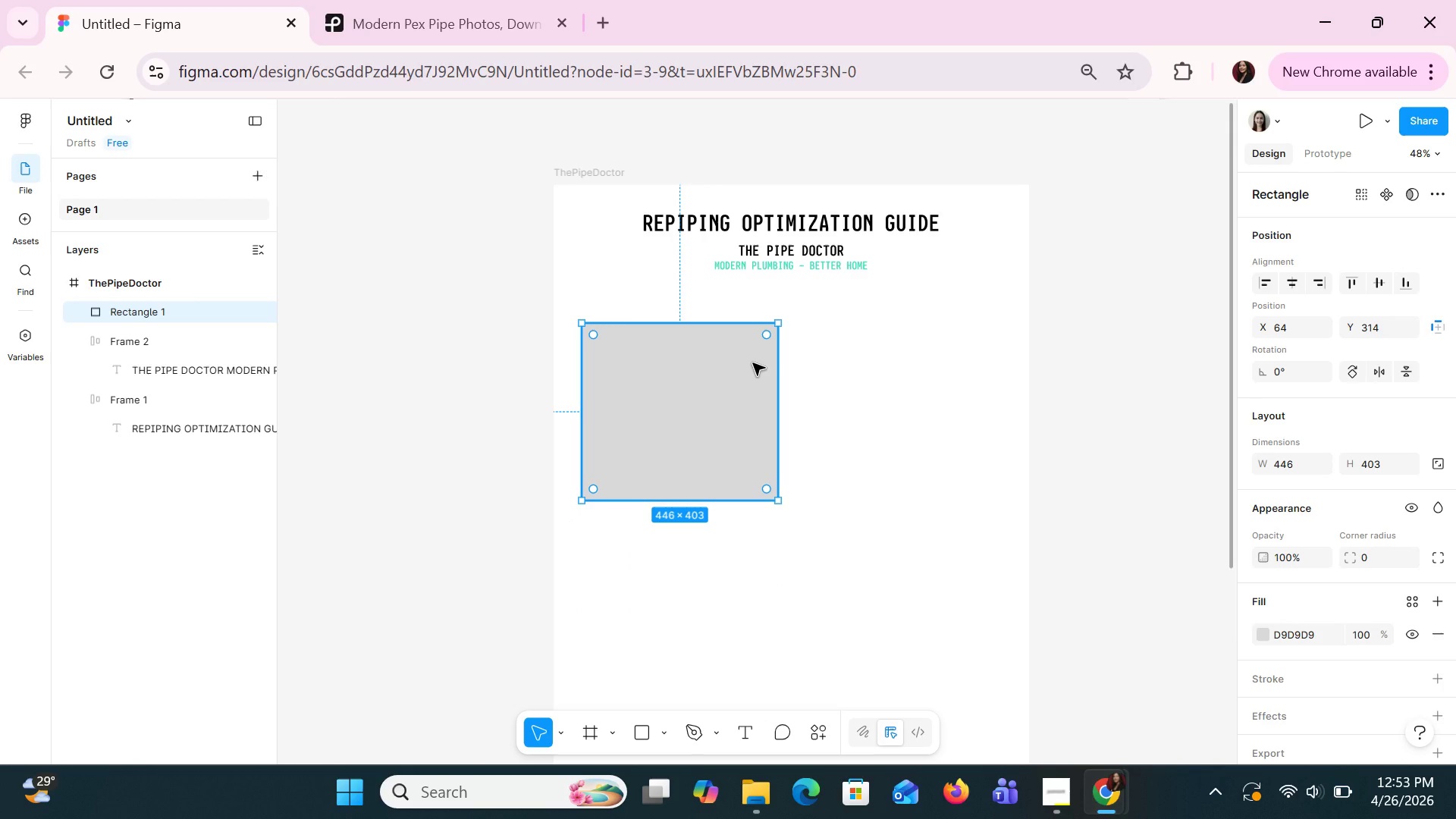 
key(Control+C)
 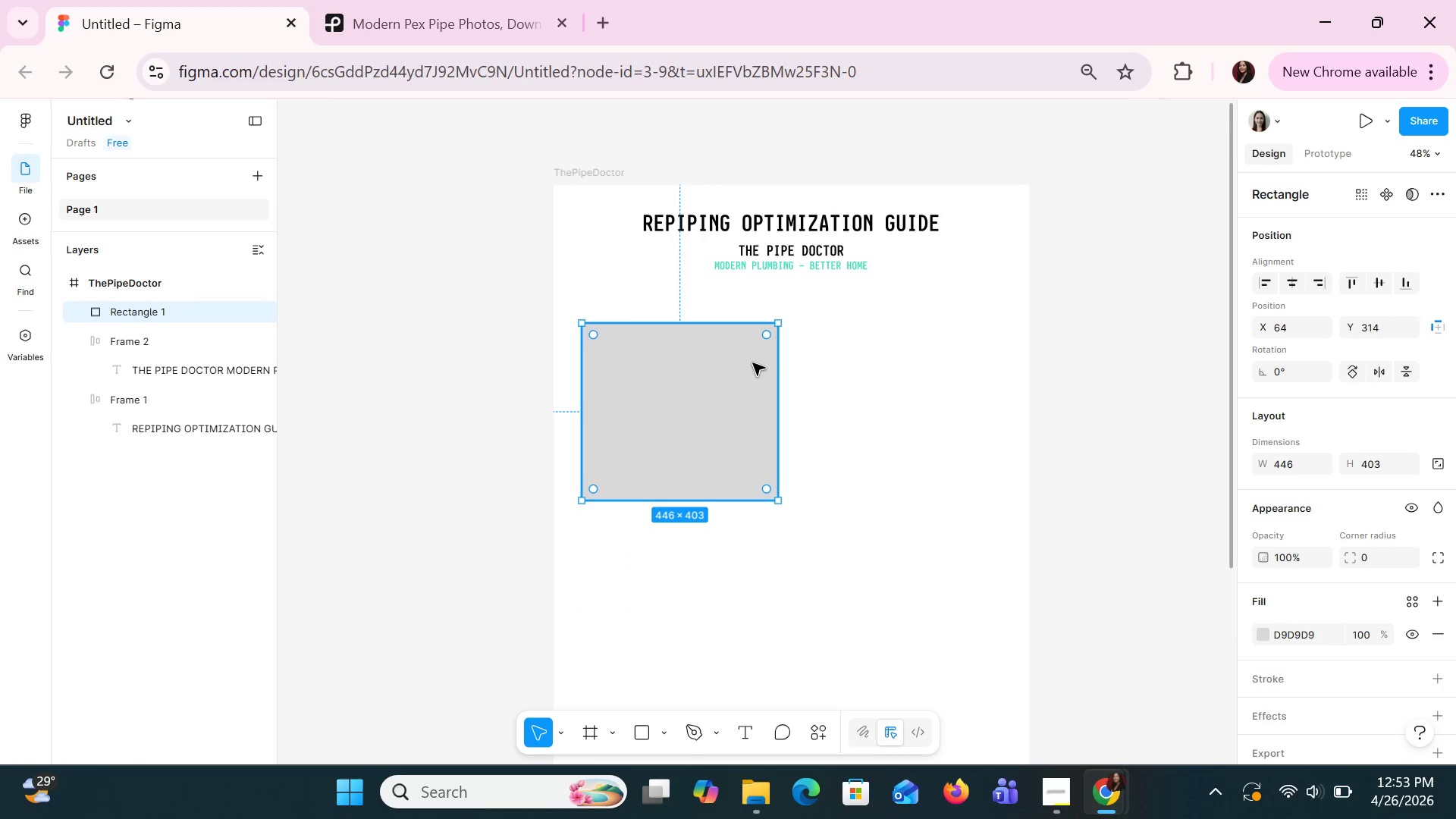 
key(Control+V)
 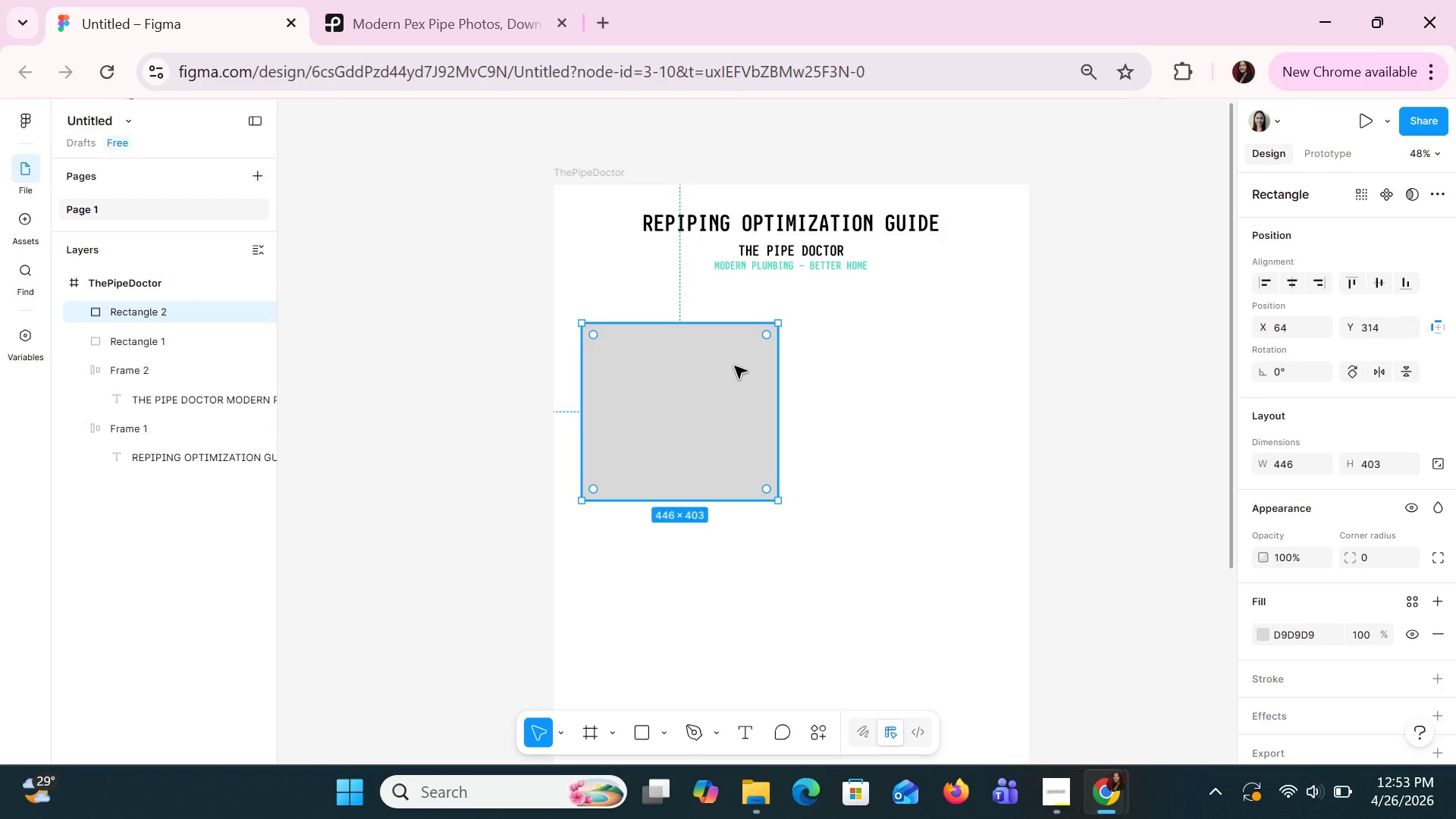 
left_click_drag(start_coordinate=[734, 366], to_coordinate=[935, 361])
 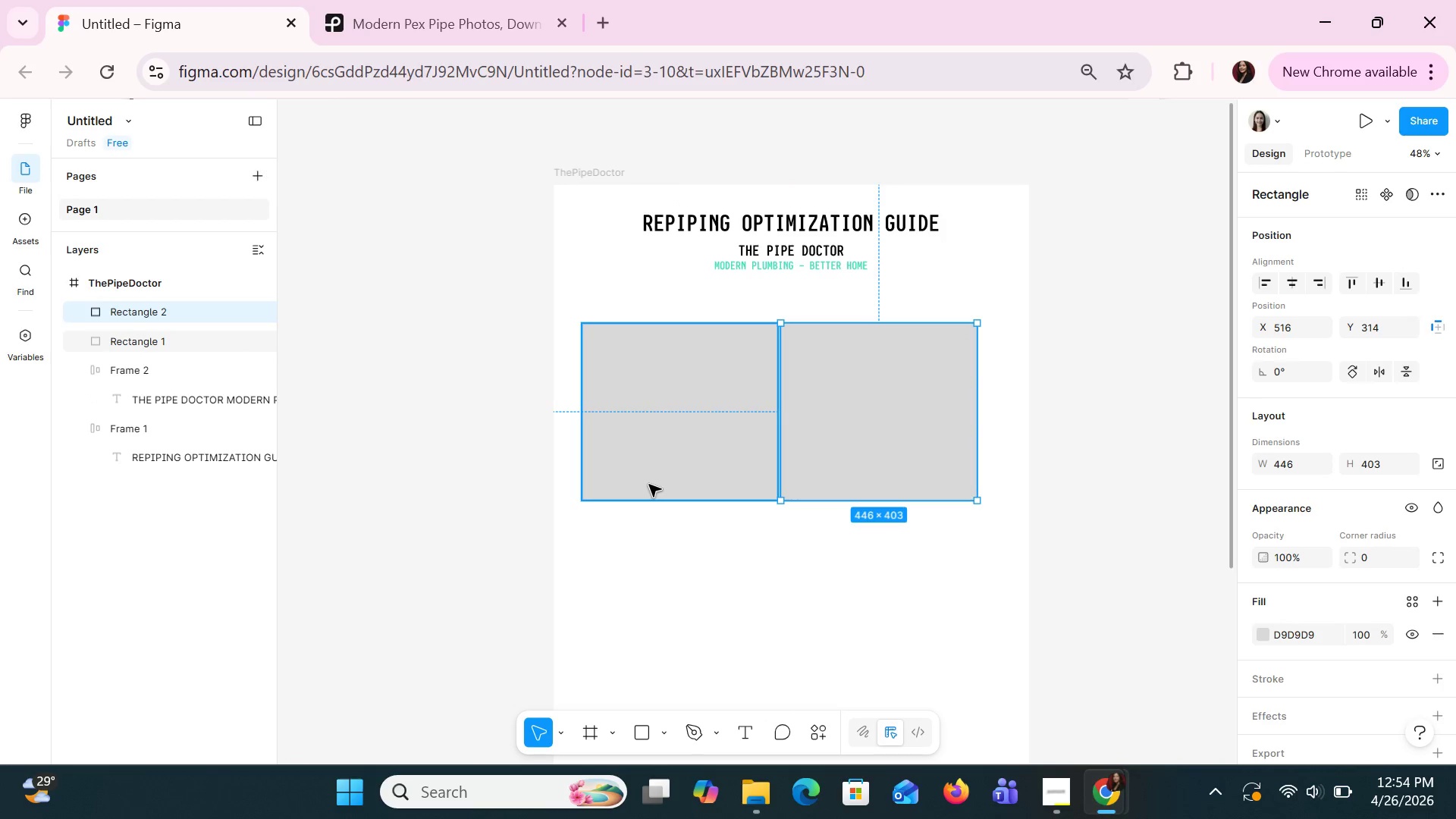 
left_click([648, 484])
 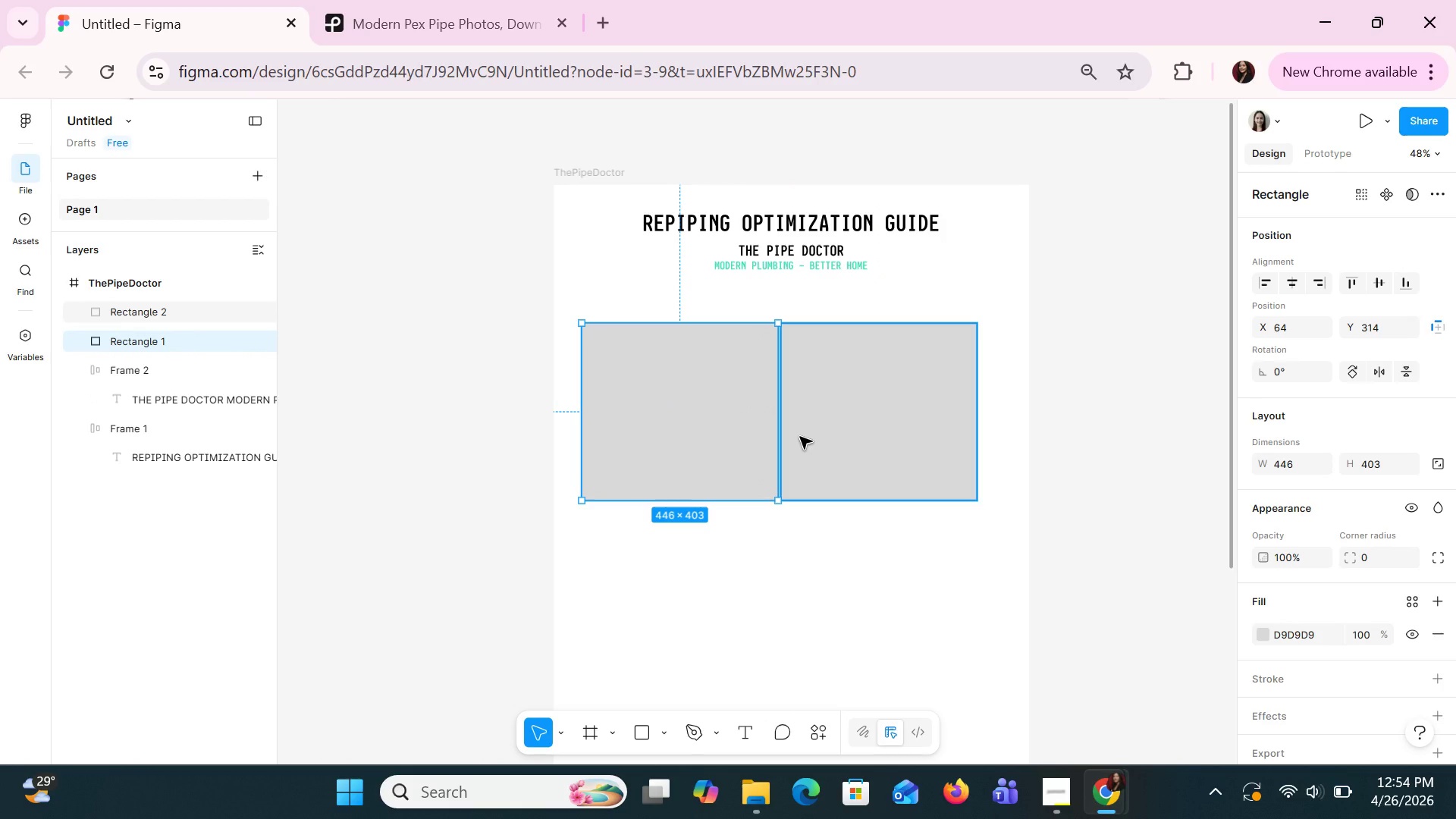 
left_click([799, 436])
 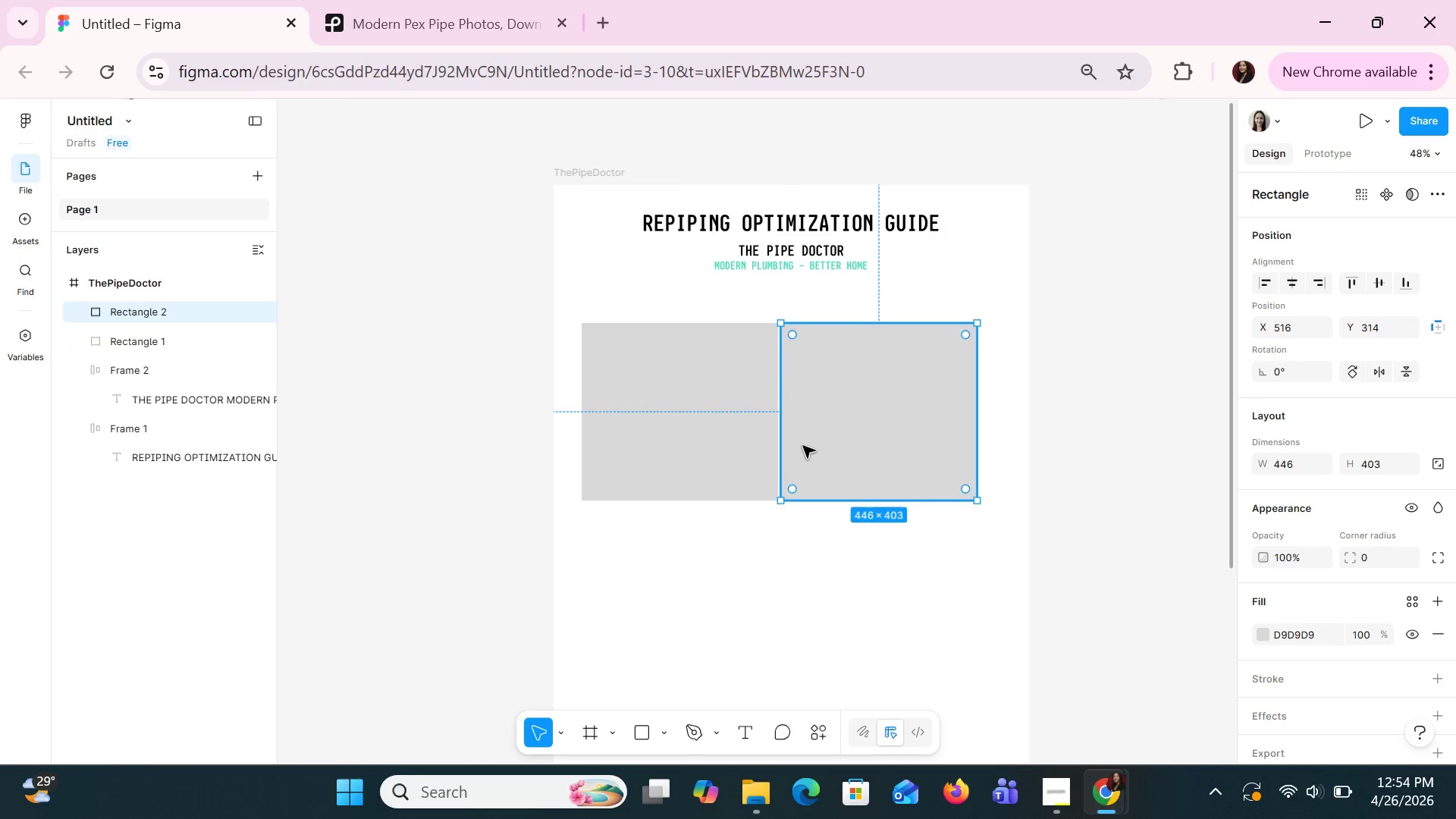 
key(ArrowRight)
 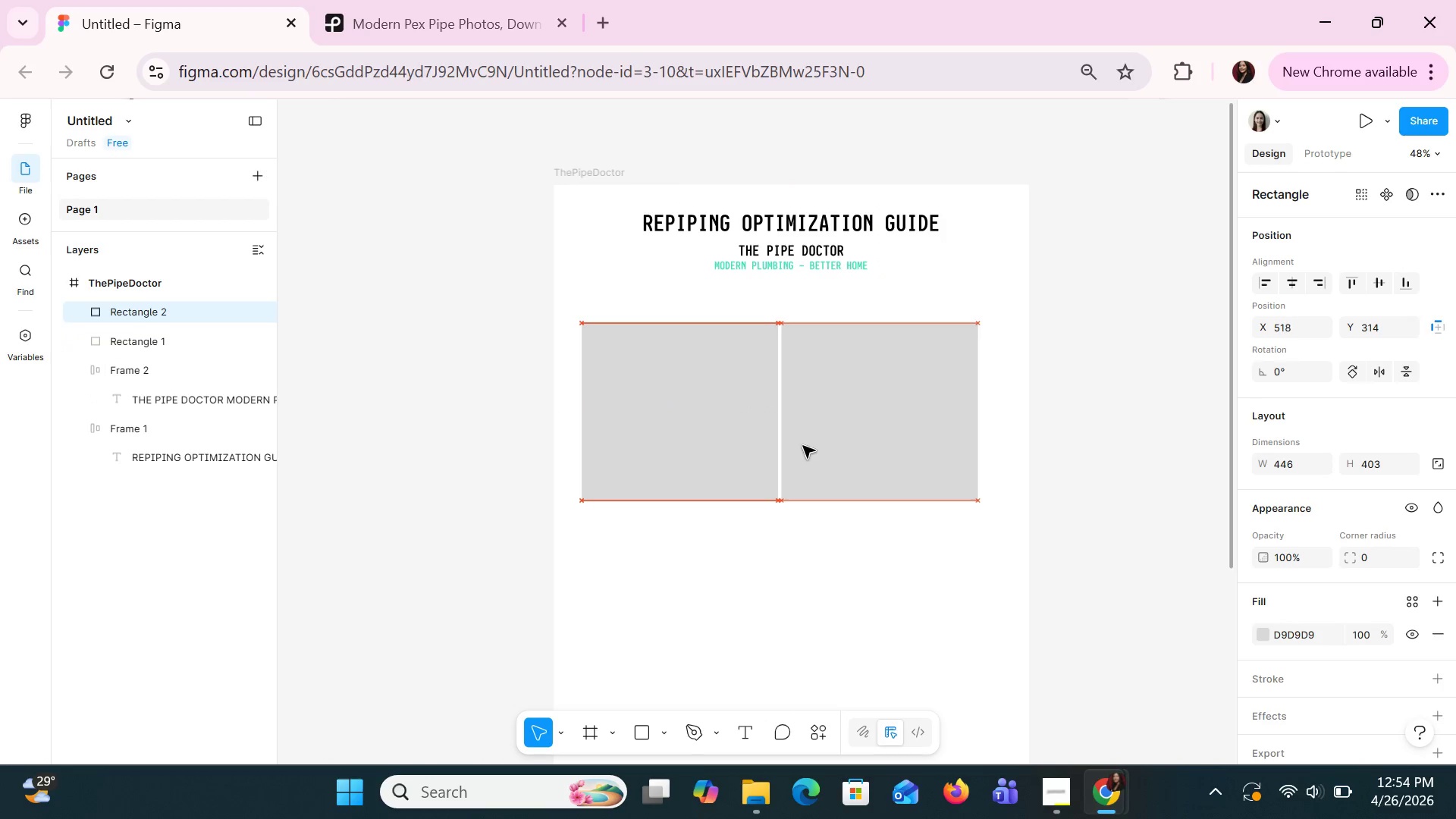 
key(ArrowRight)
 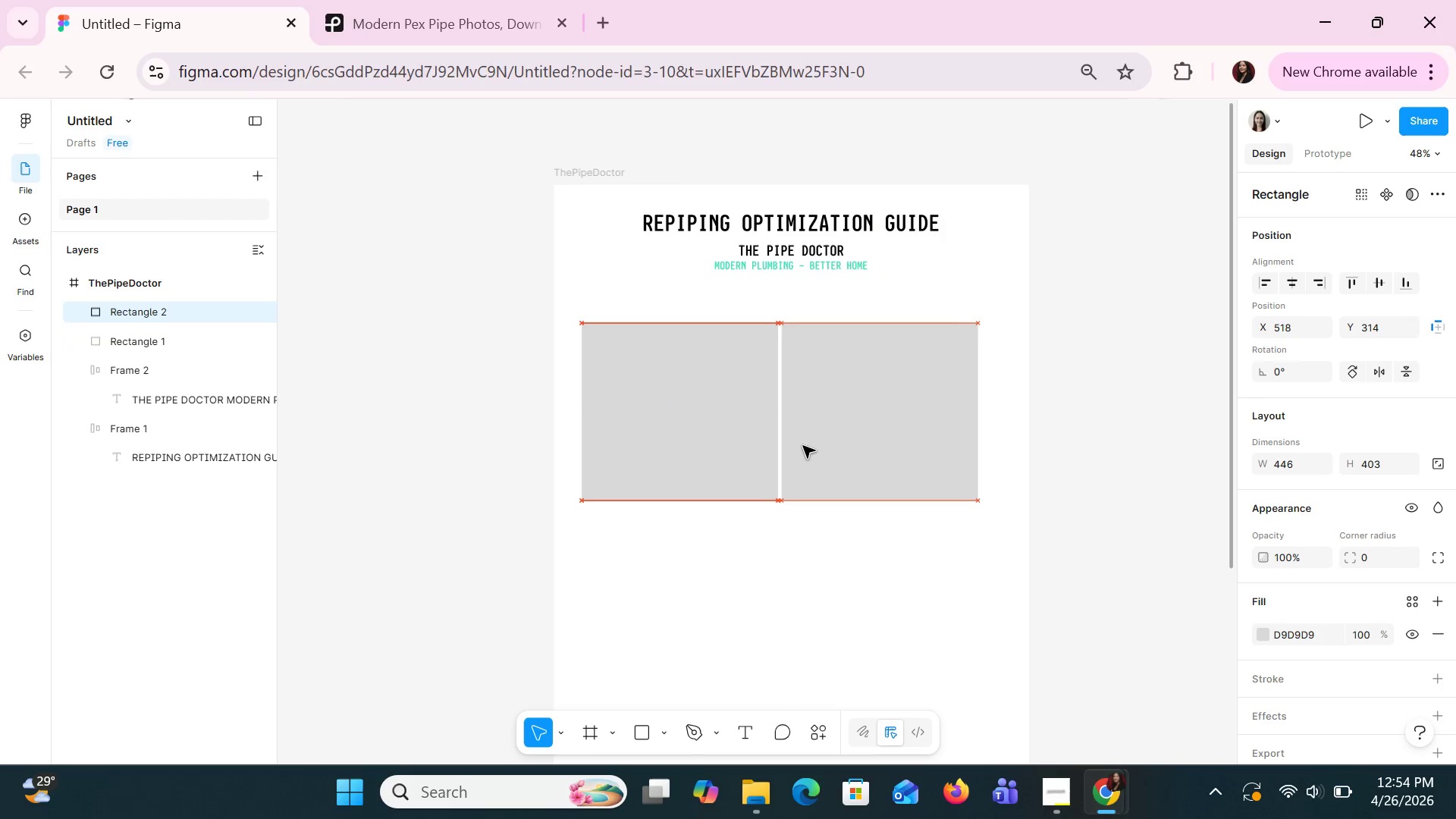 
key(ArrowRight)
 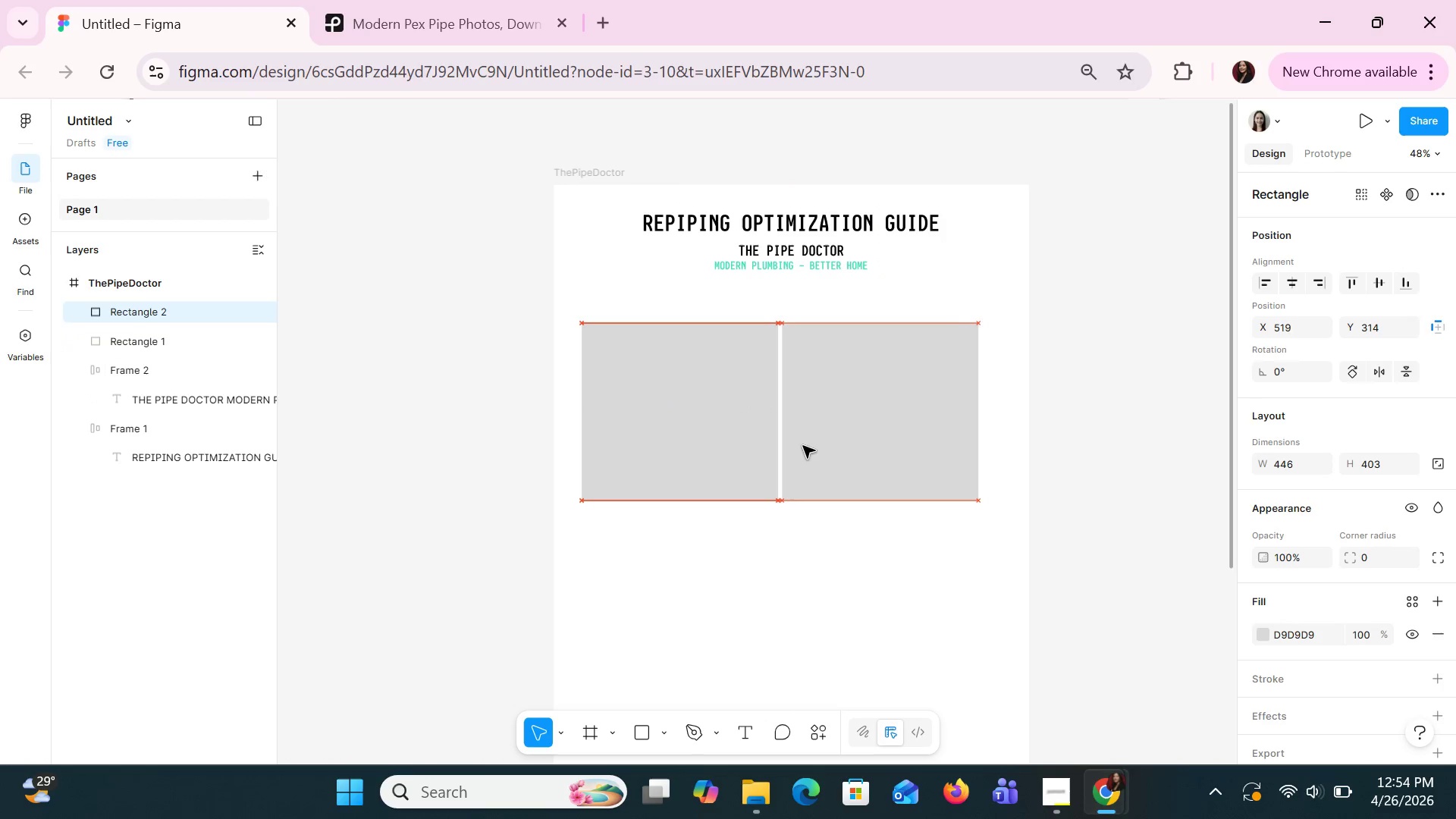 
key(ArrowRight)
 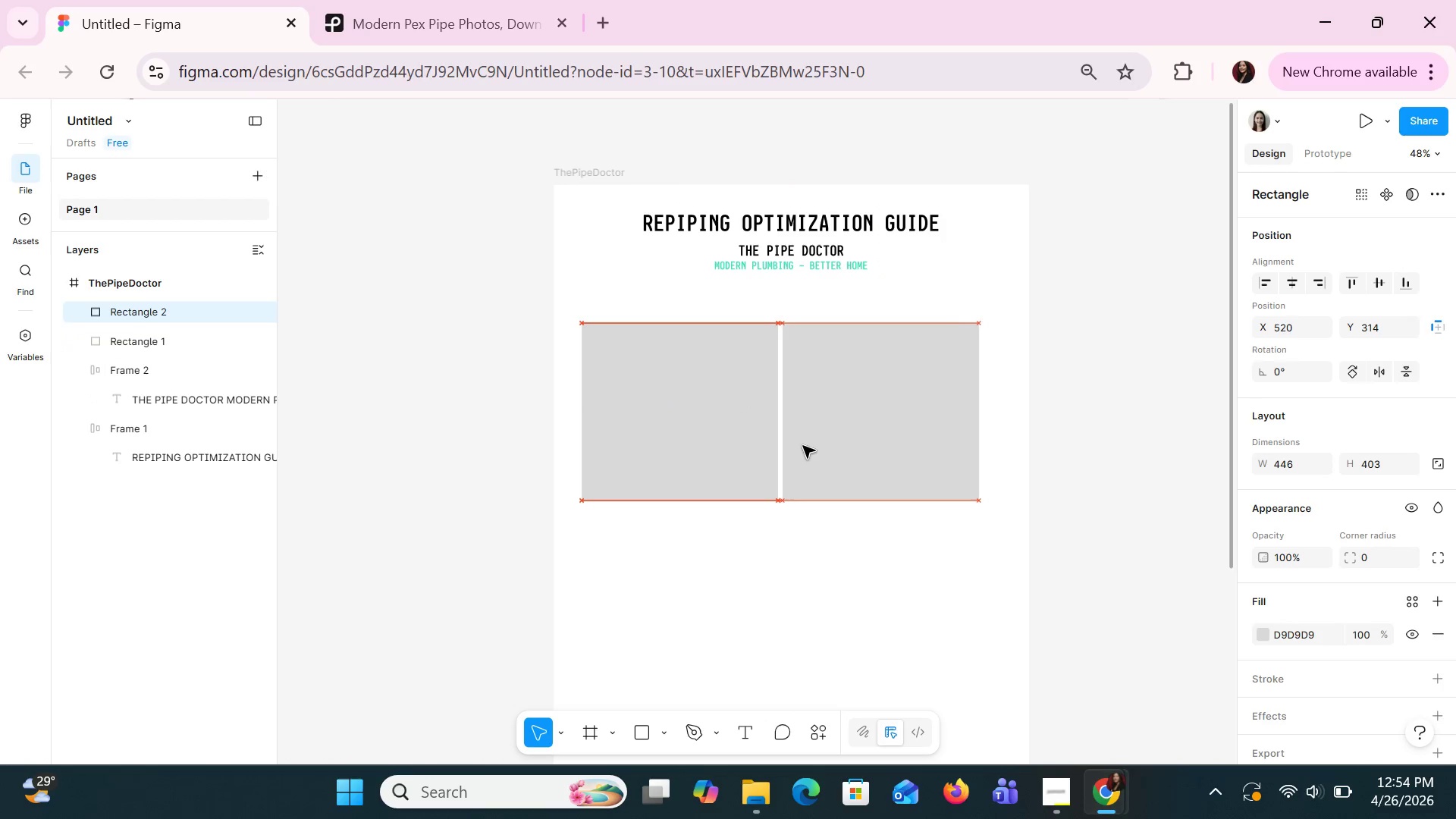 
key(ArrowRight)
 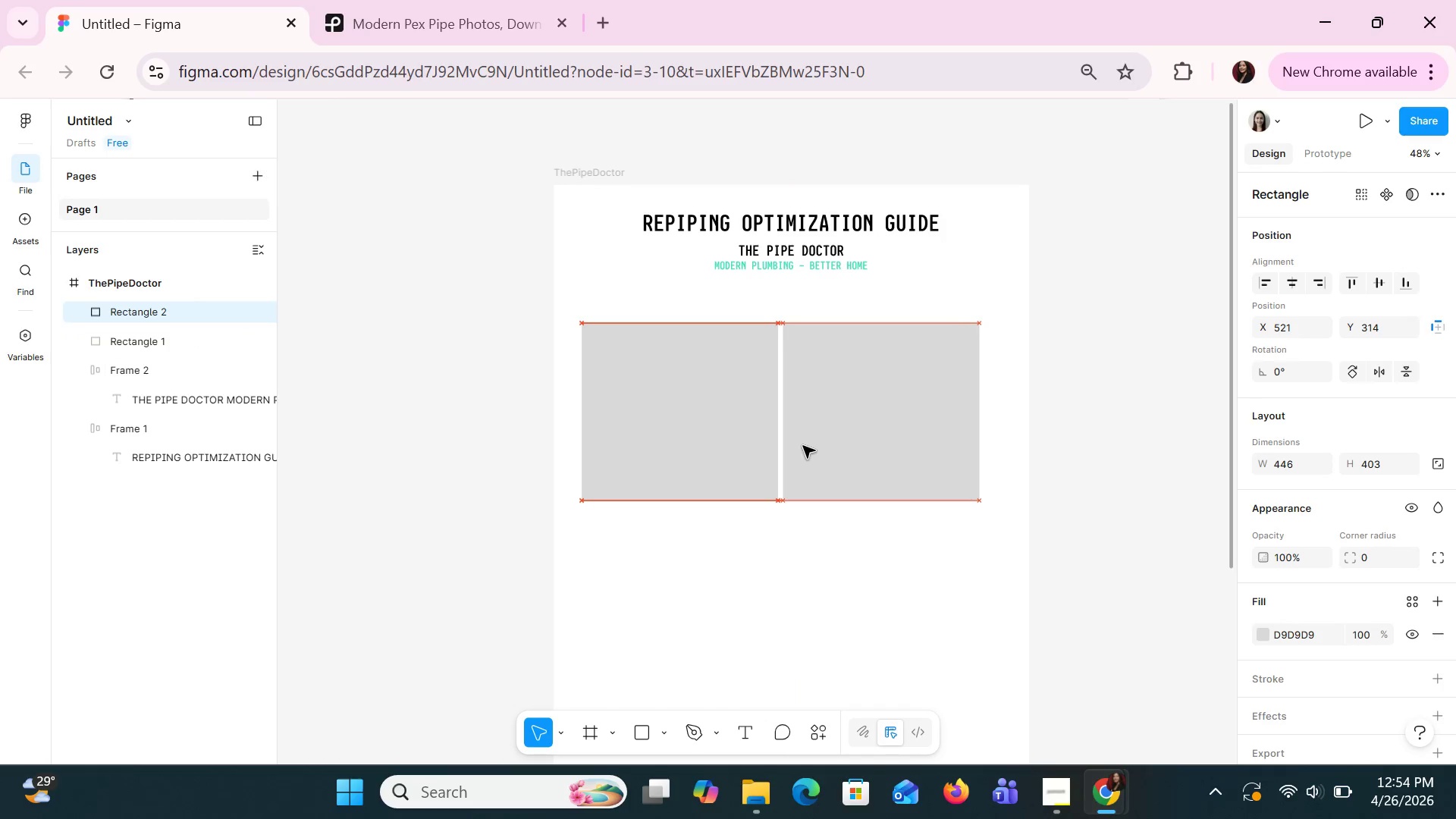 
key(ArrowRight)
 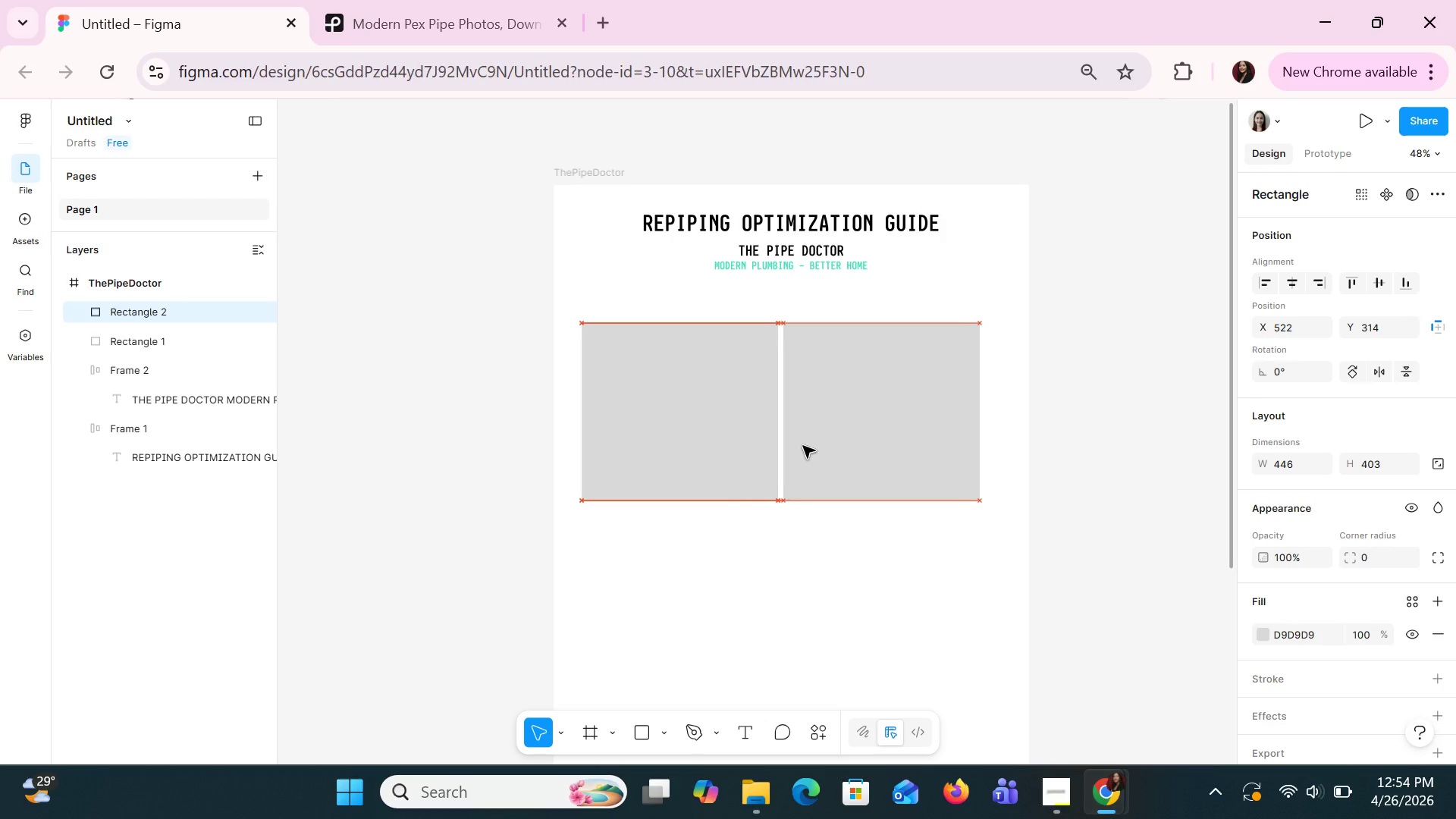 
key(ArrowRight)
 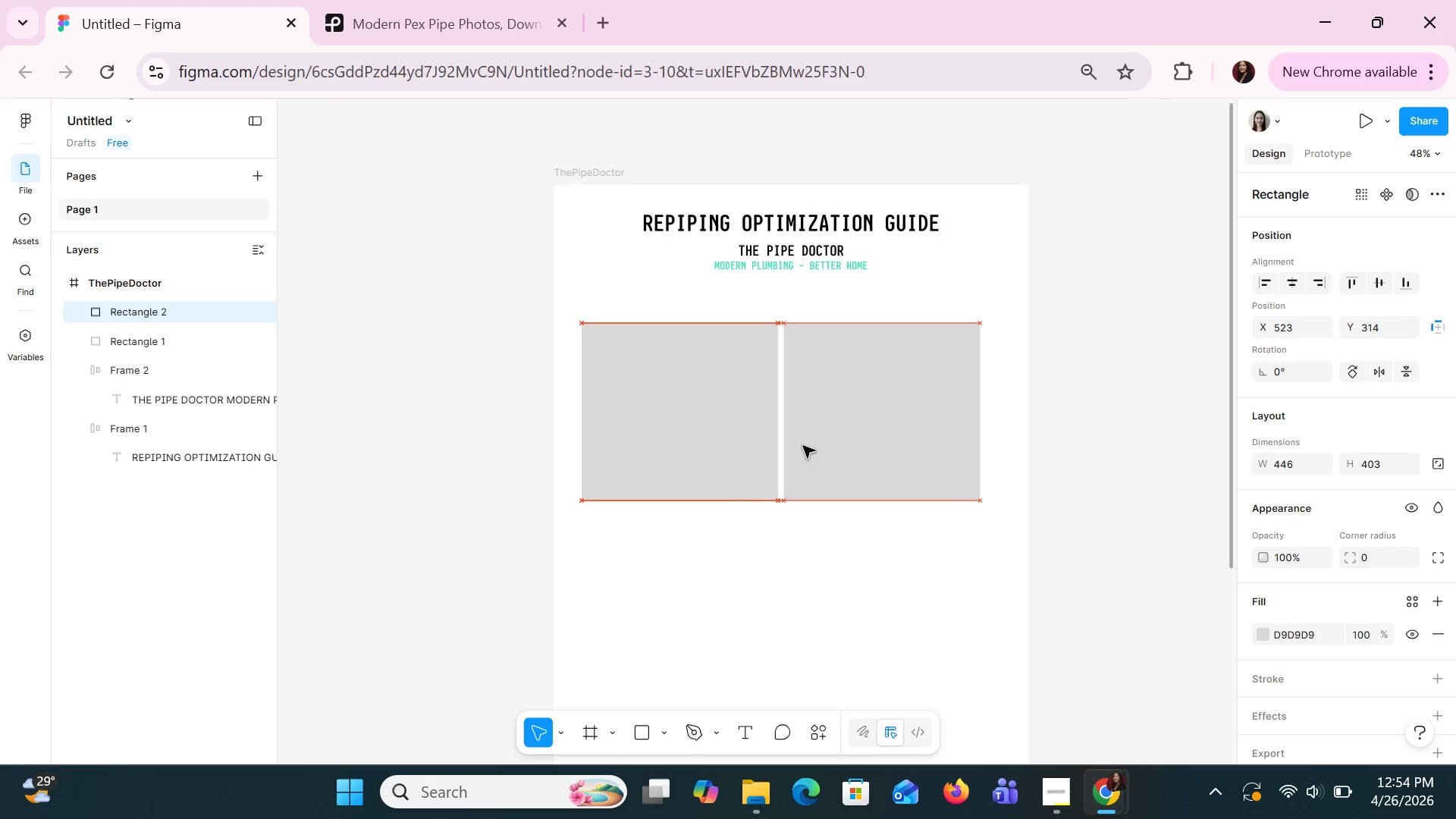 
key(ArrowRight)
 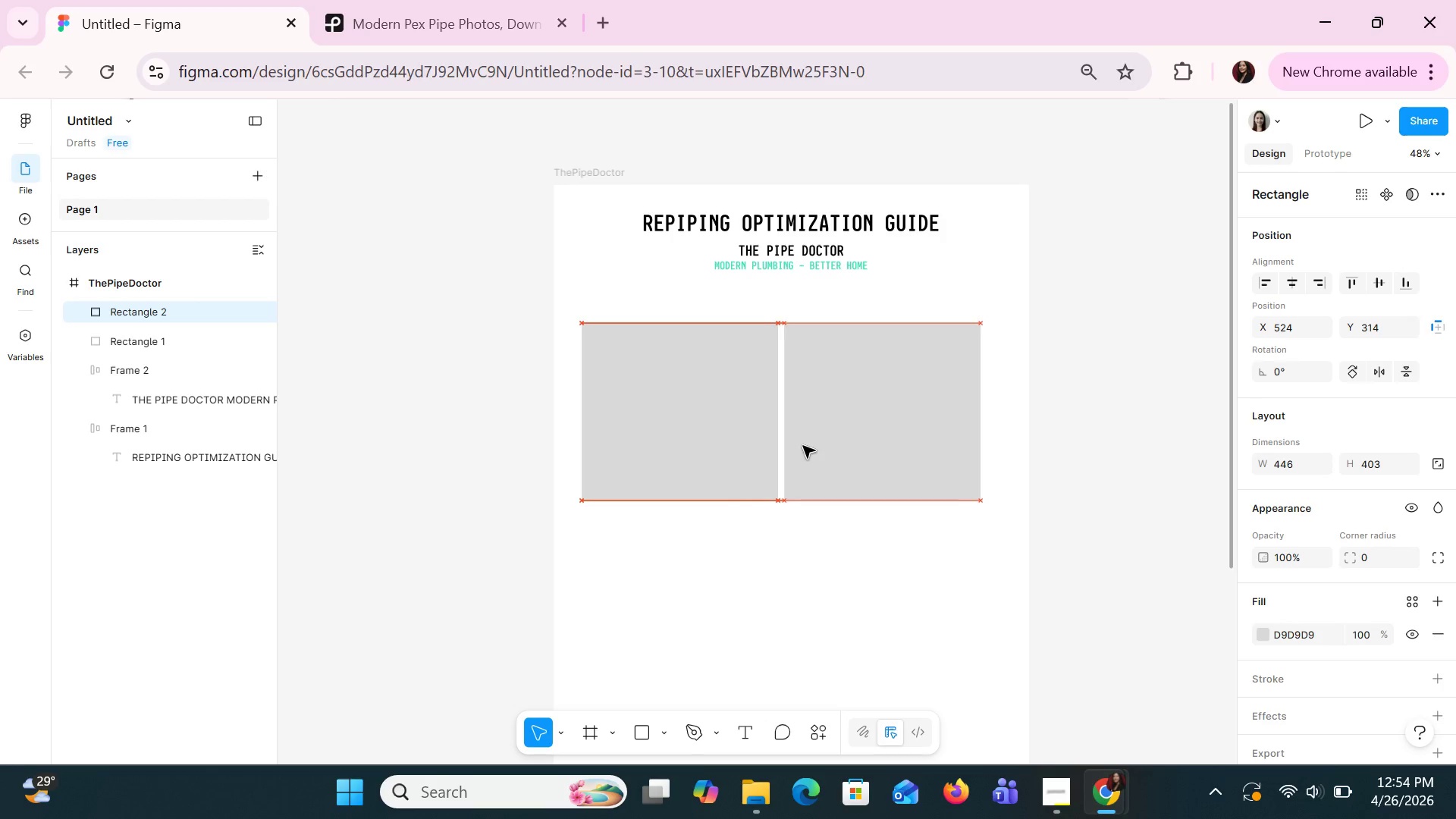 
key(ArrowRight)
 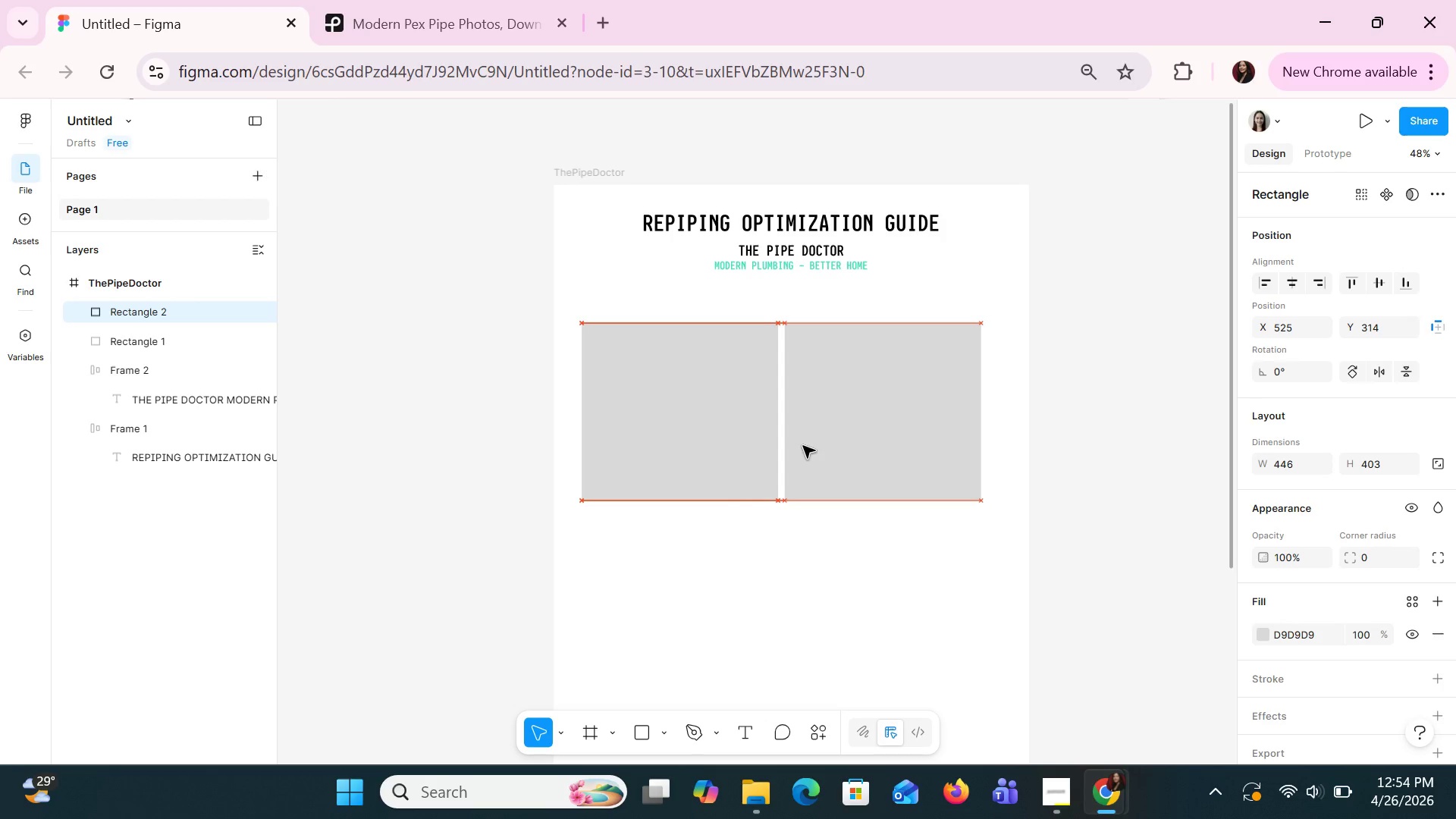 
key(ArrowRight)
 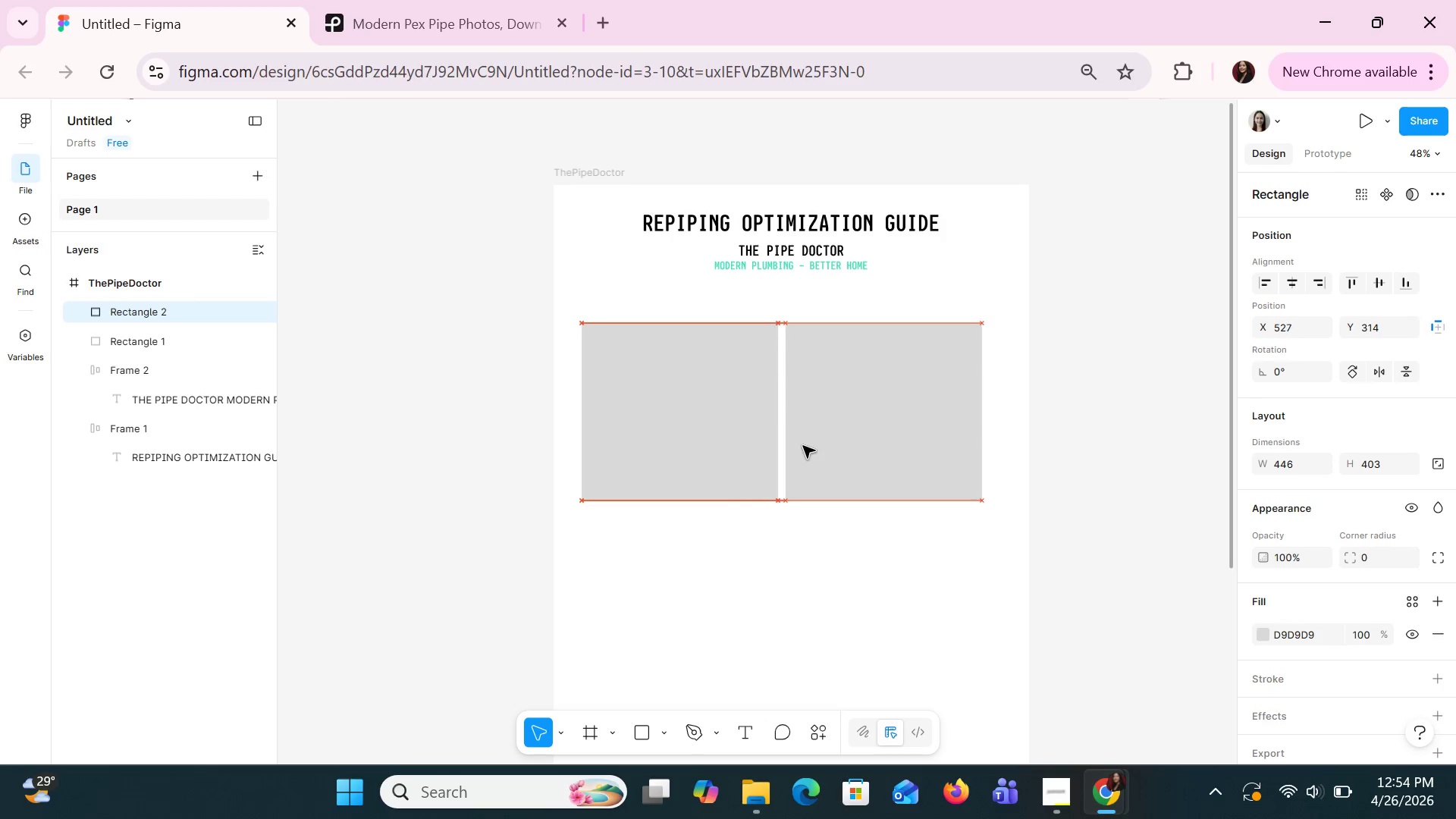 
key(ArrowRight)
 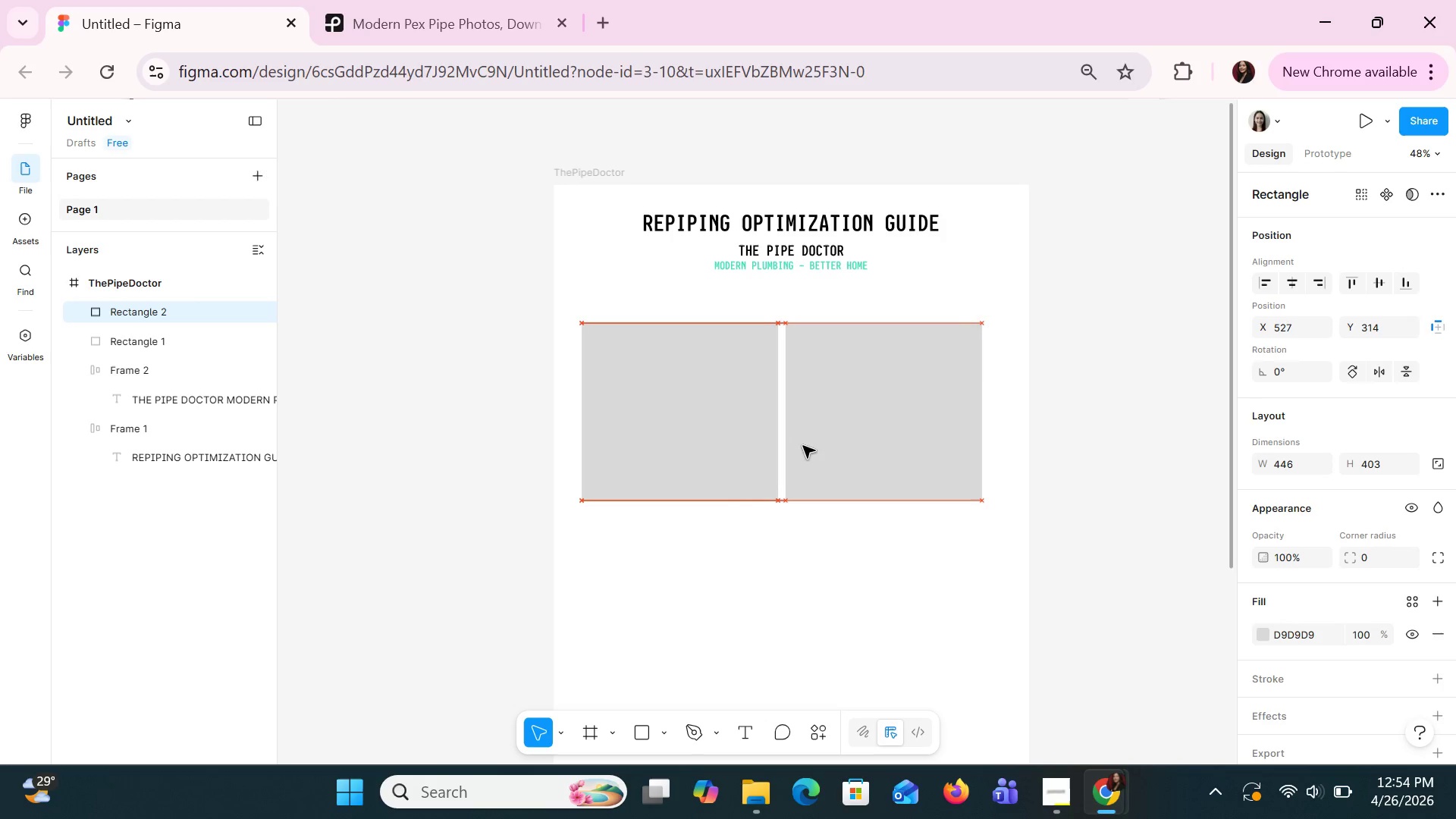 
key(ArrowRight)
 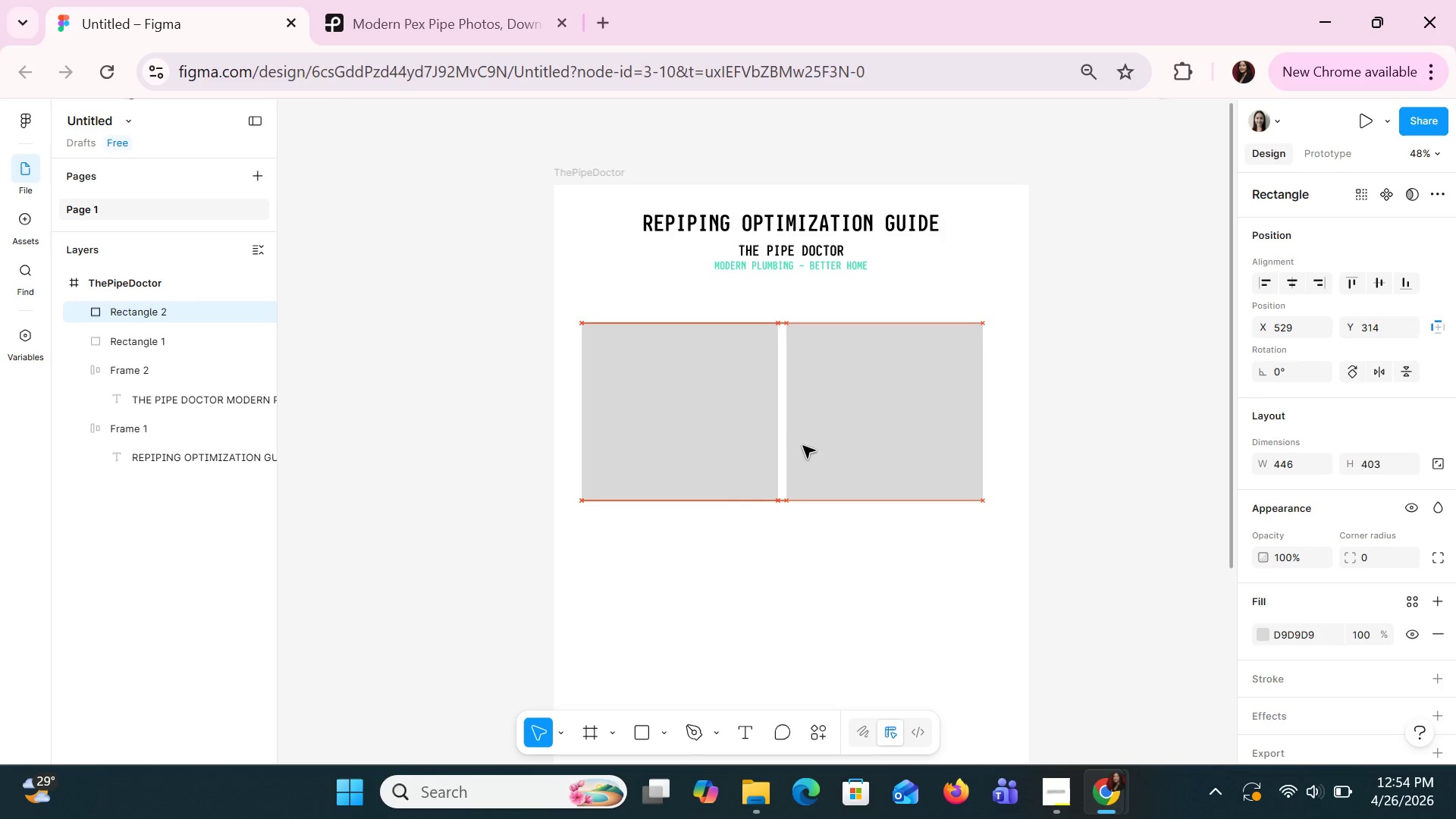 
key(ArrowRight)
 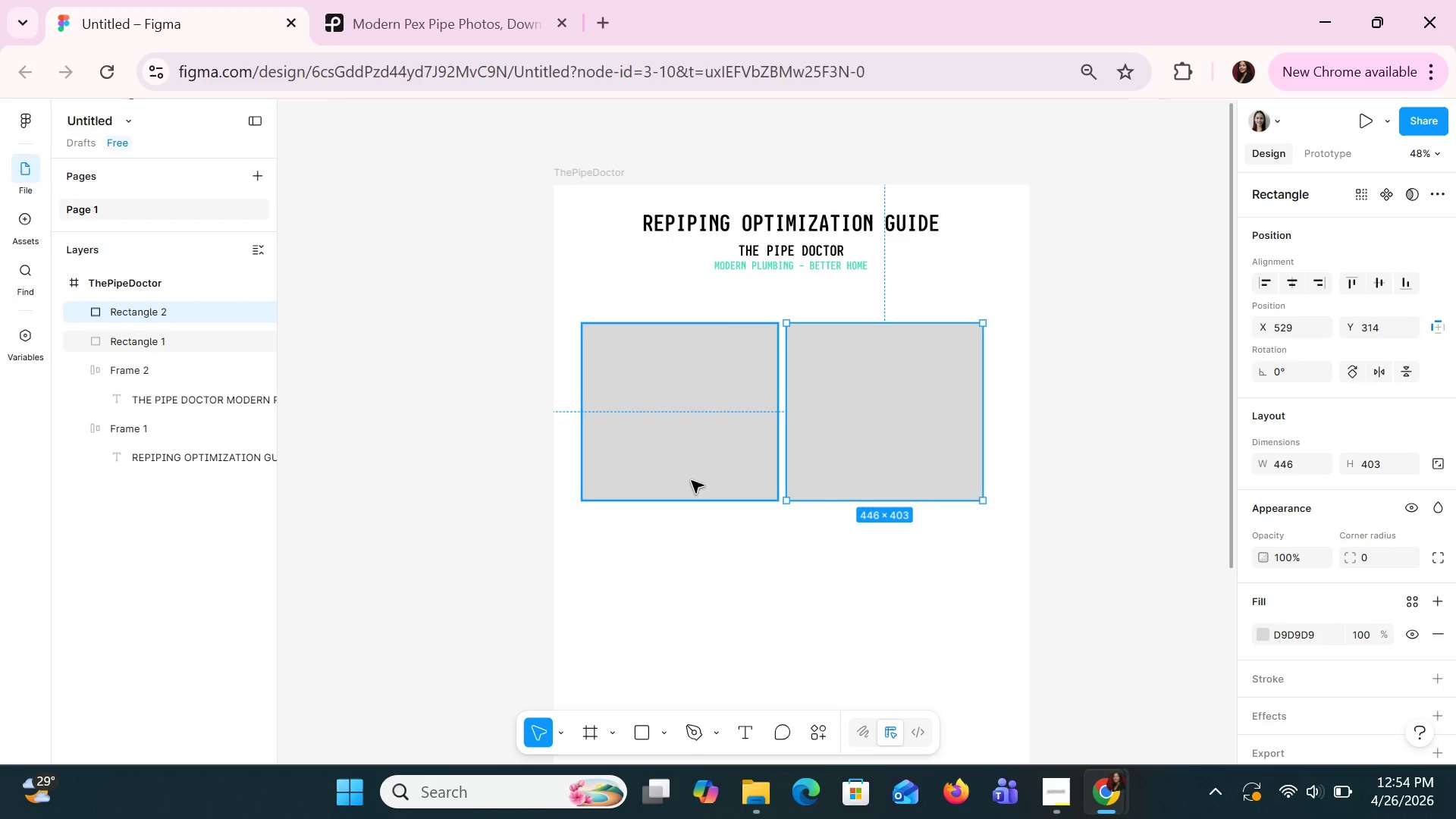 
left_click([691, 480])
 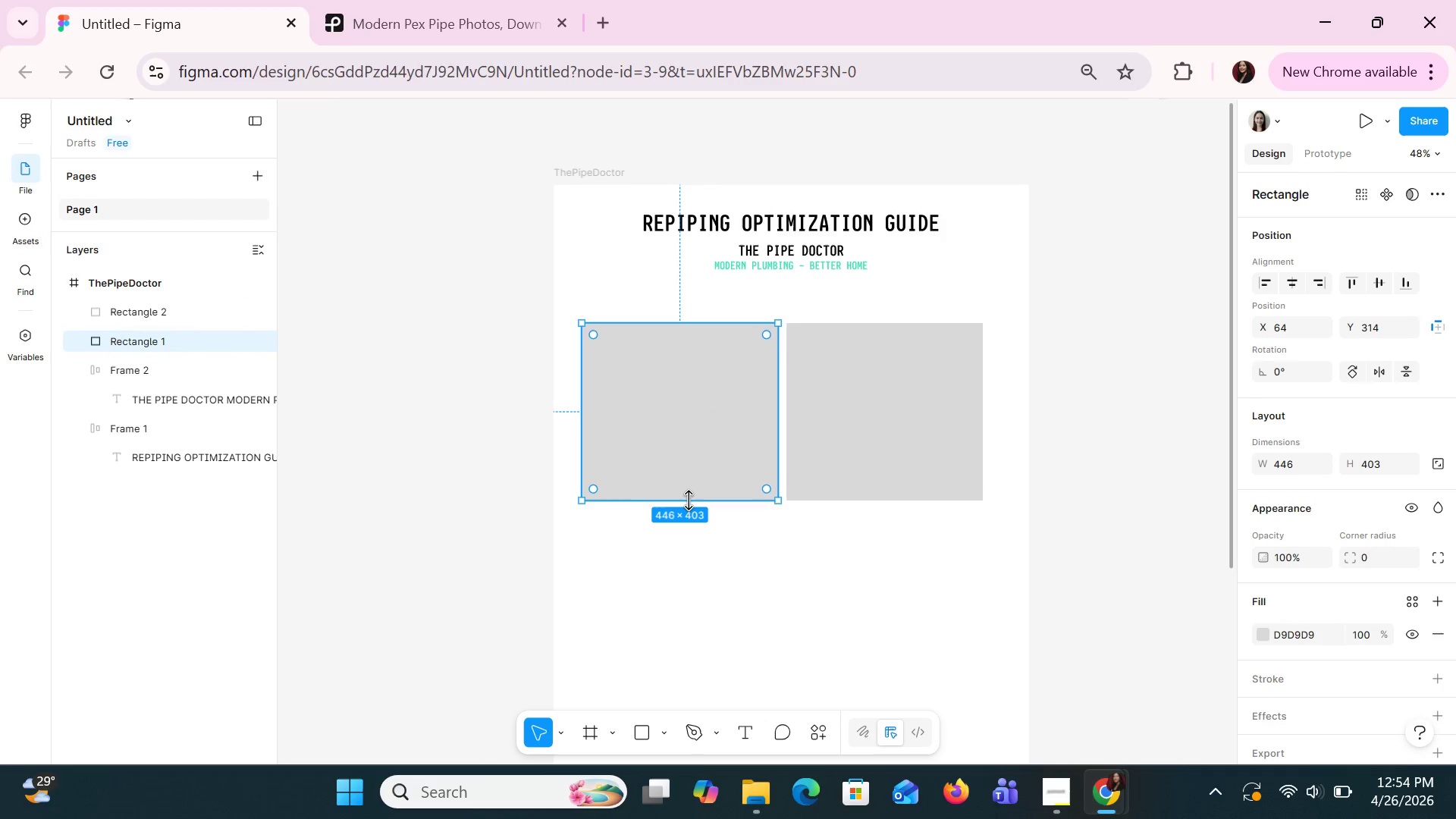 
left_click_drag(start_coordinate=[689, 500], to_coordinate=[701, 393])
 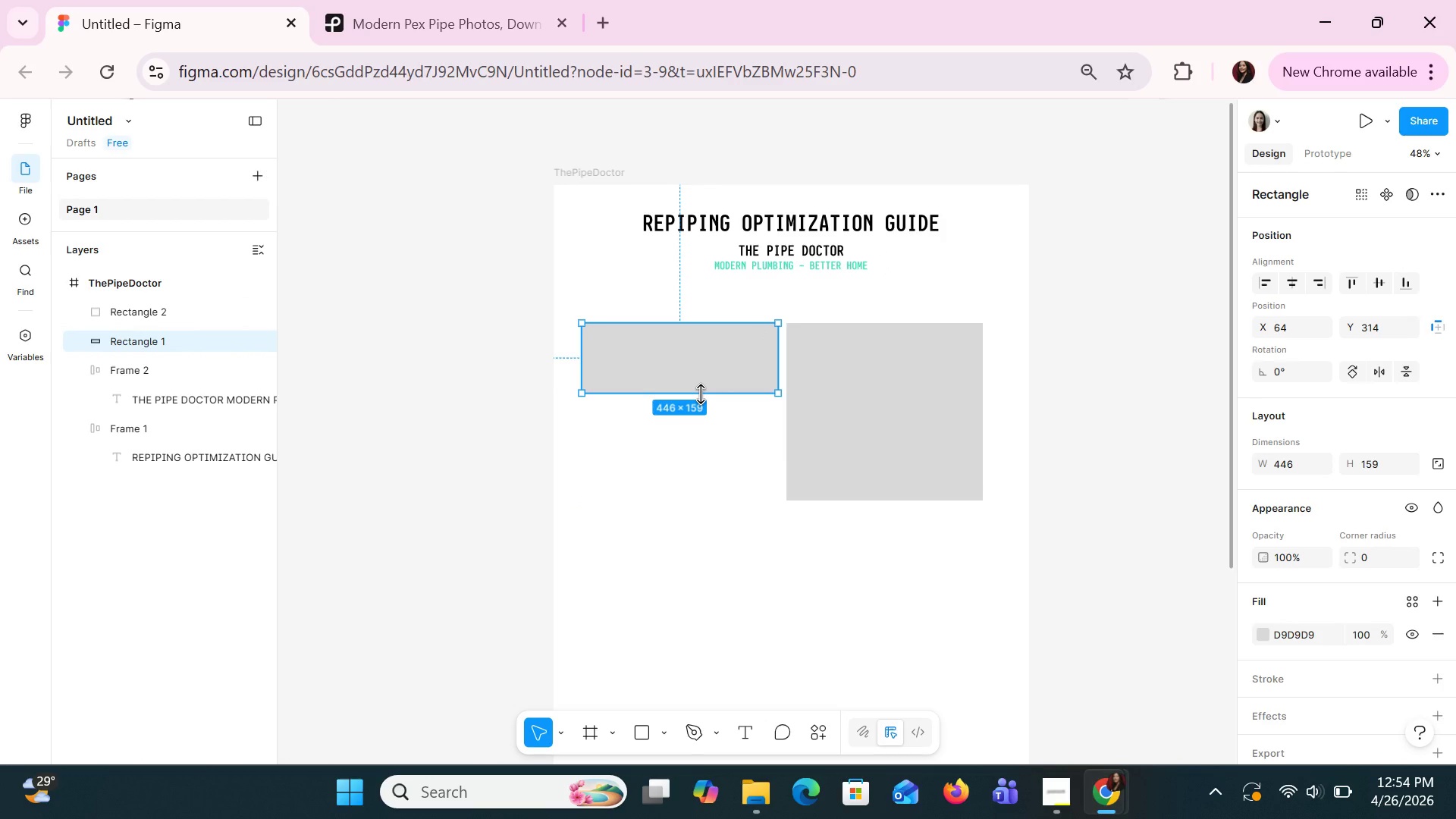 
left_click_drag(start_coordinate=[701, 394], to_coordinate=[698, 367])
 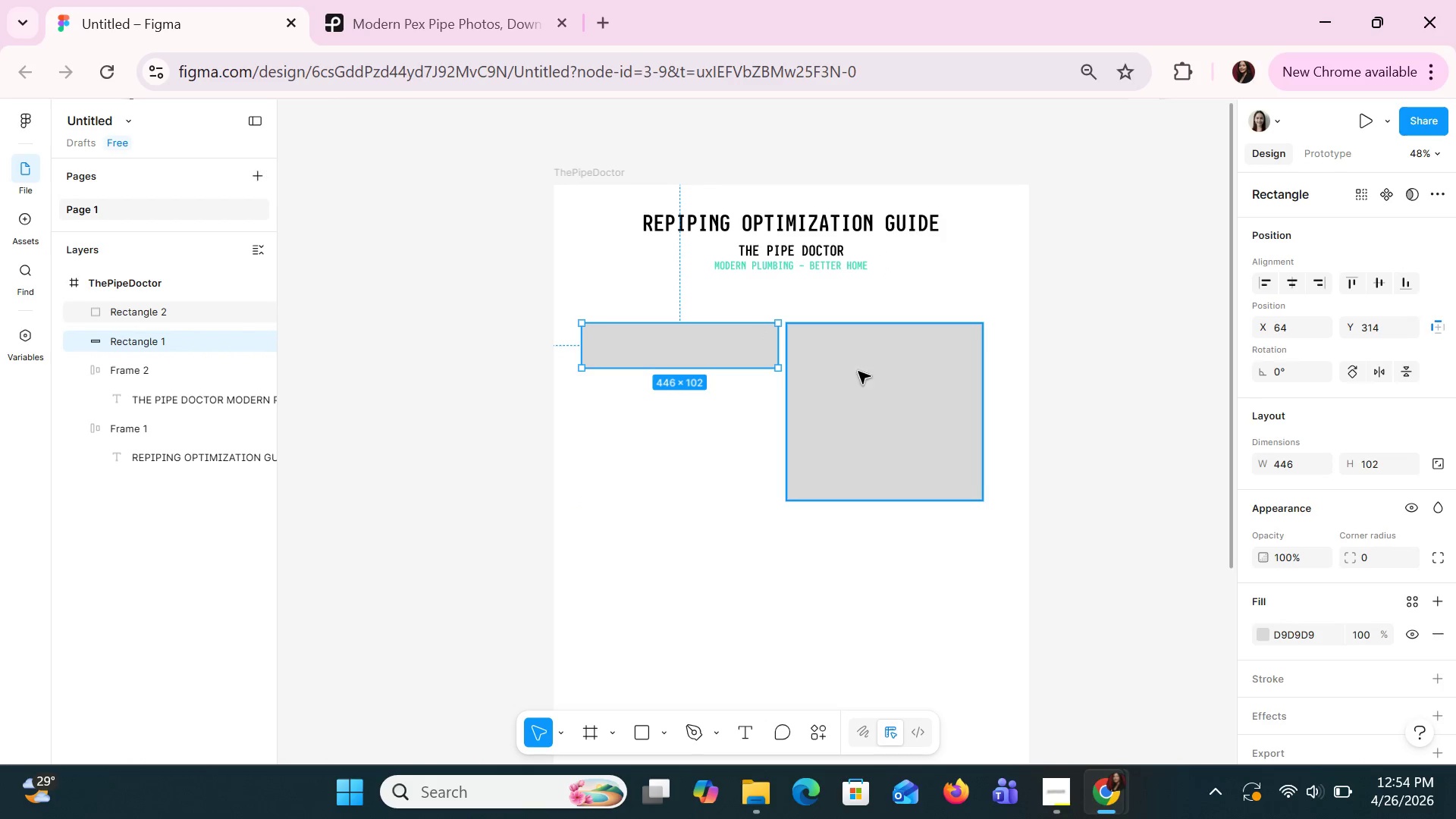 
left_click([867, 372])
 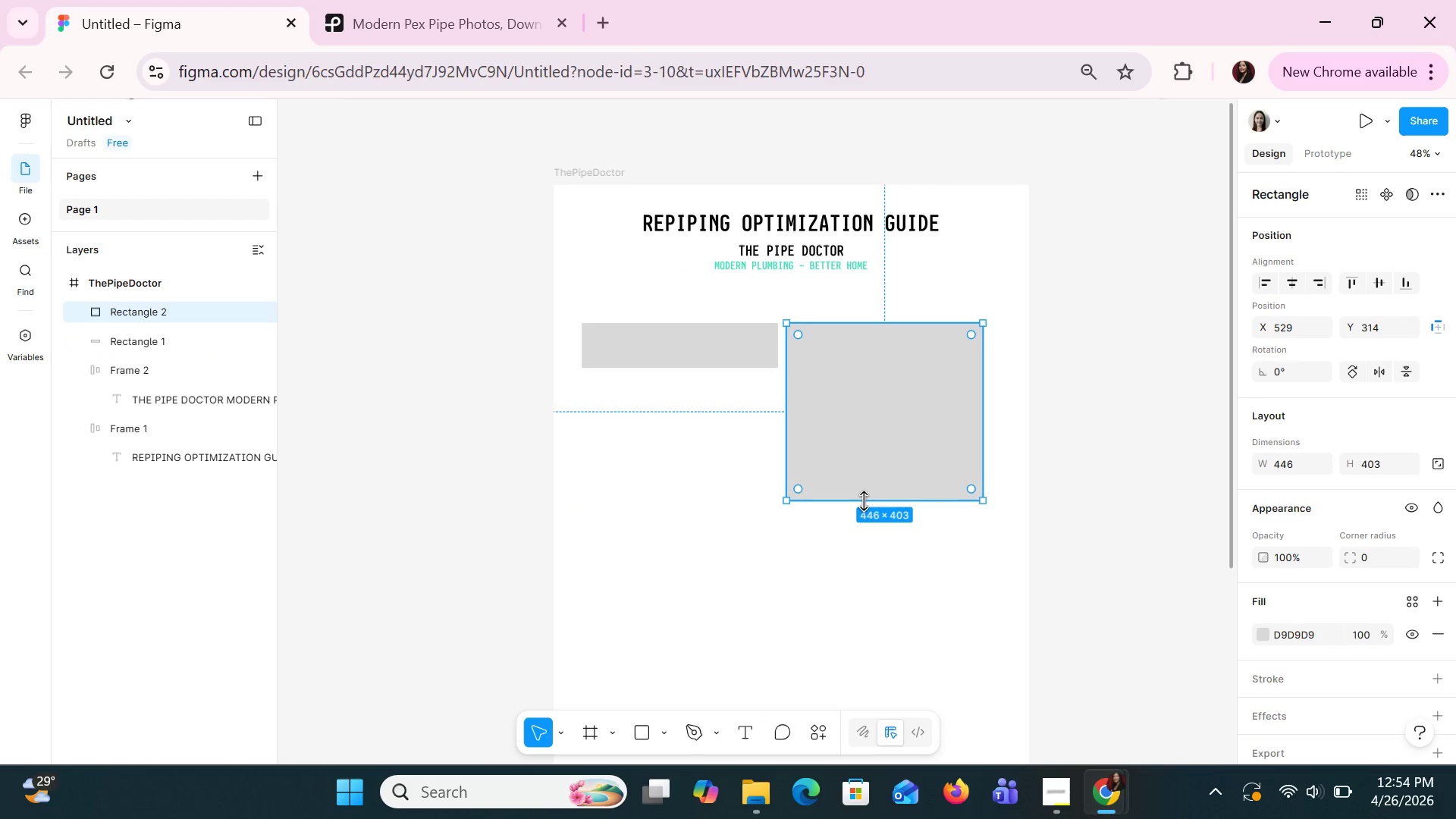 
left_click_drag(start_coordinate=[864, 501], to_coordinate=[866, 369])
 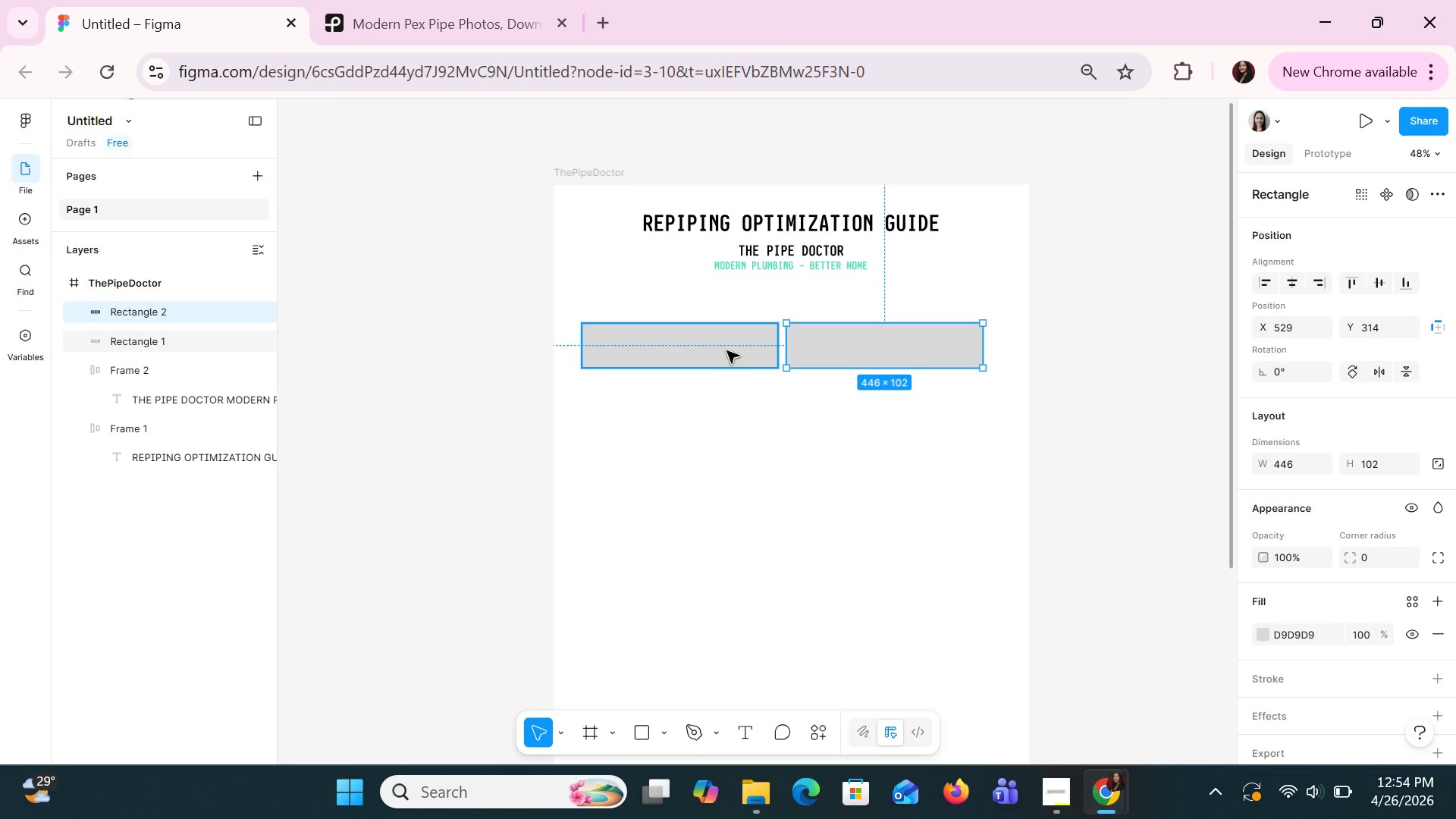 
left_click([726, 350])
 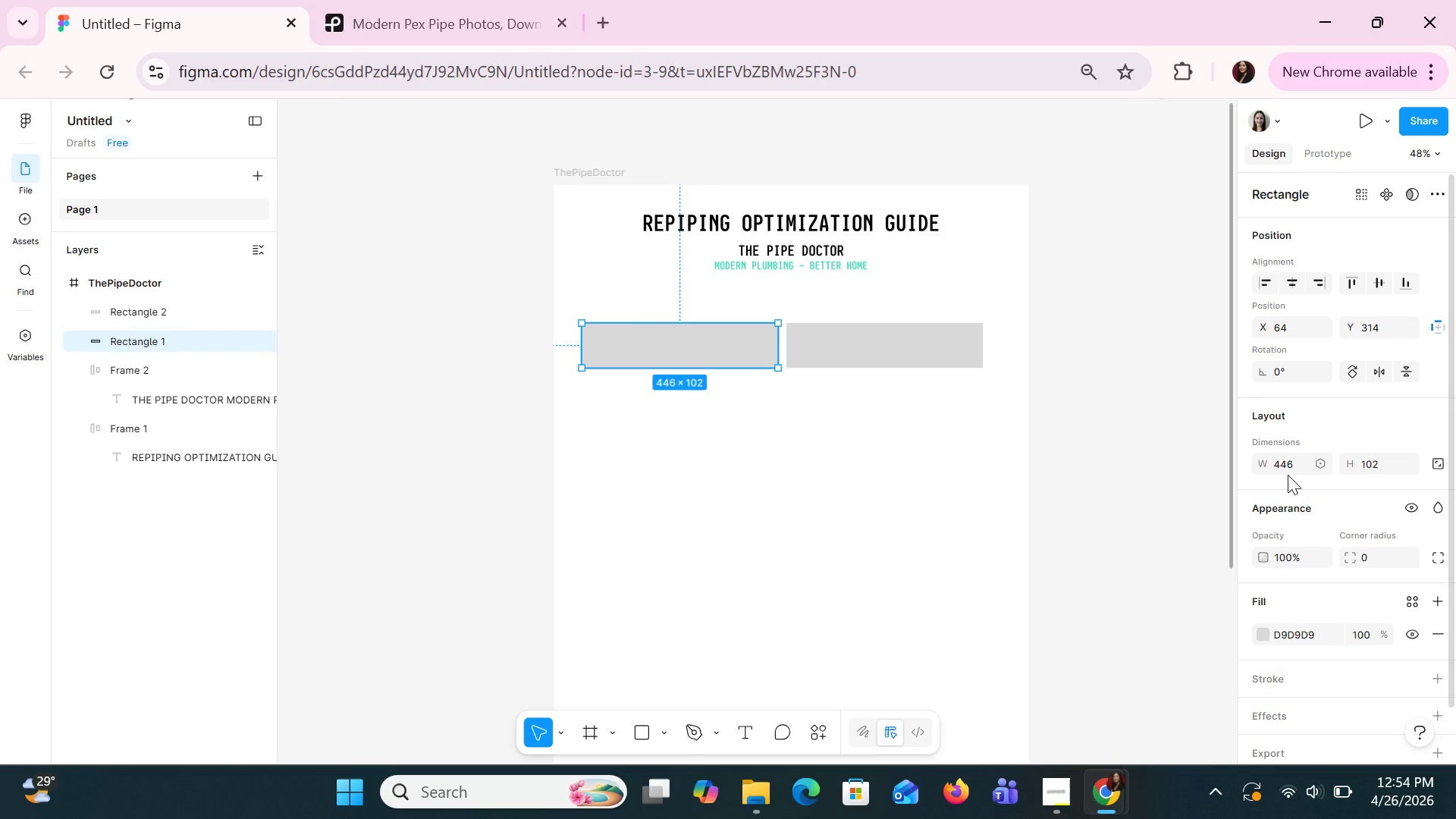 
left_click([1287, 465])
 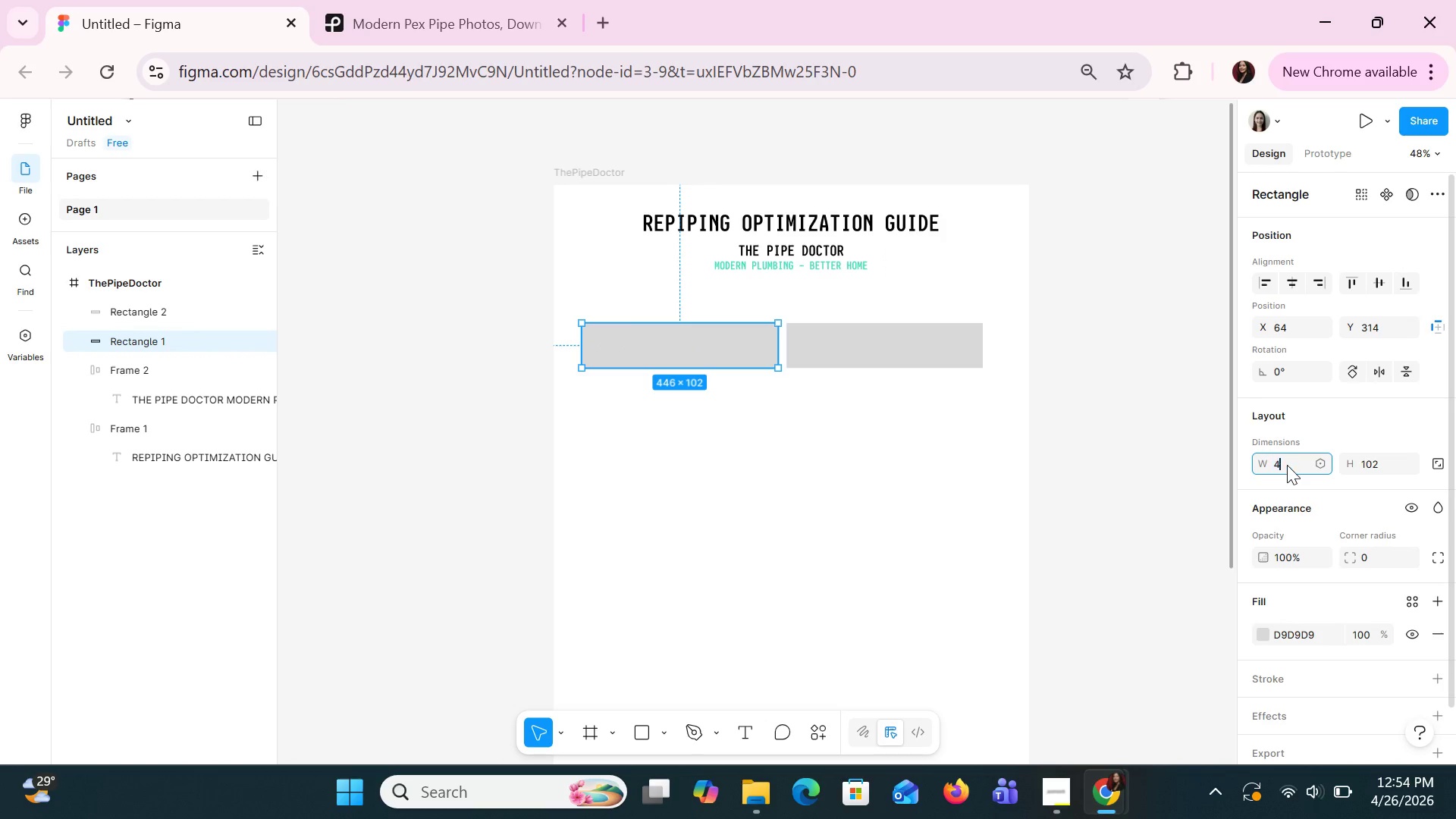 
type(450)
 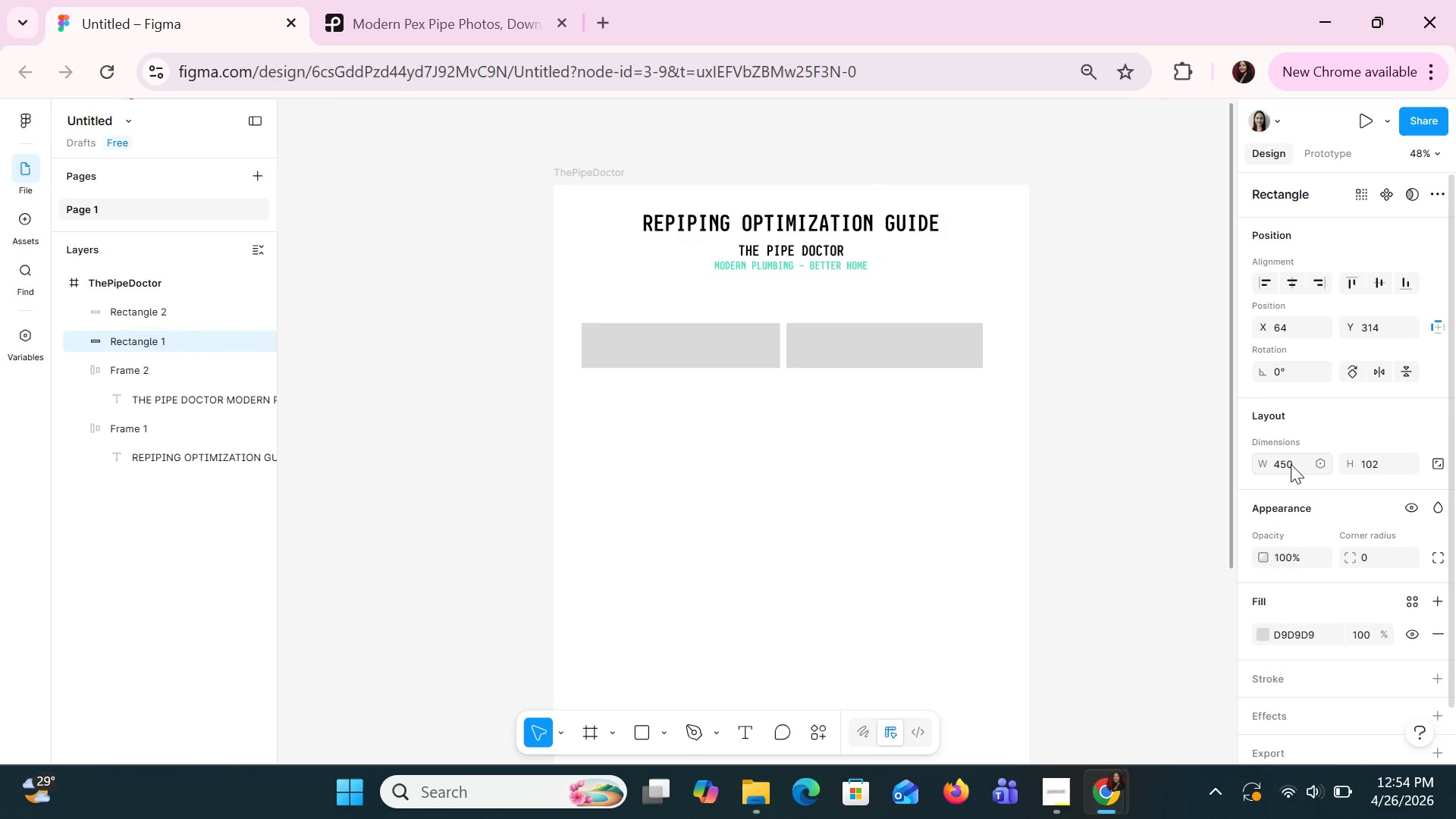 
key(Enter)
 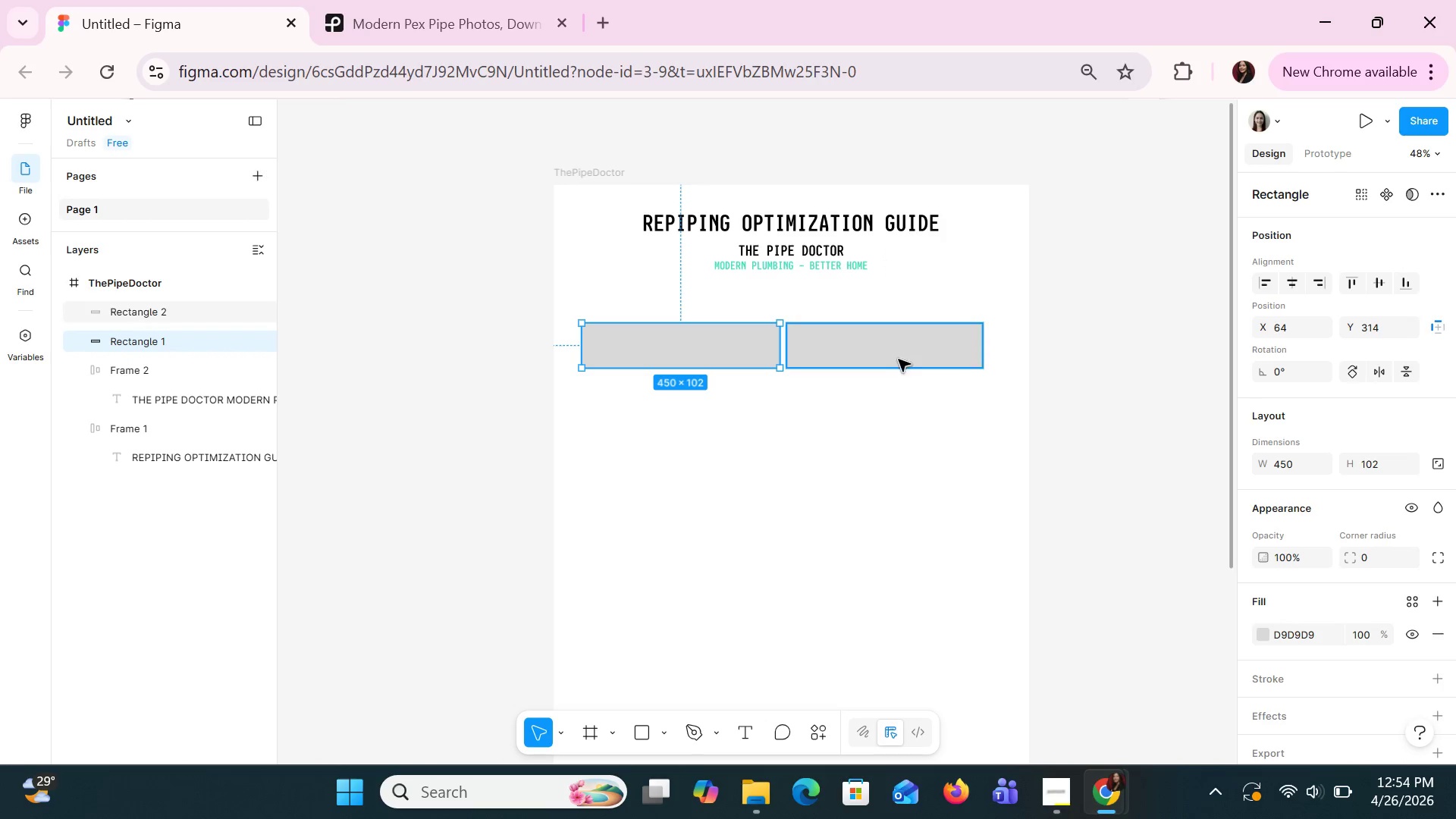 
left_click([900, 366])
 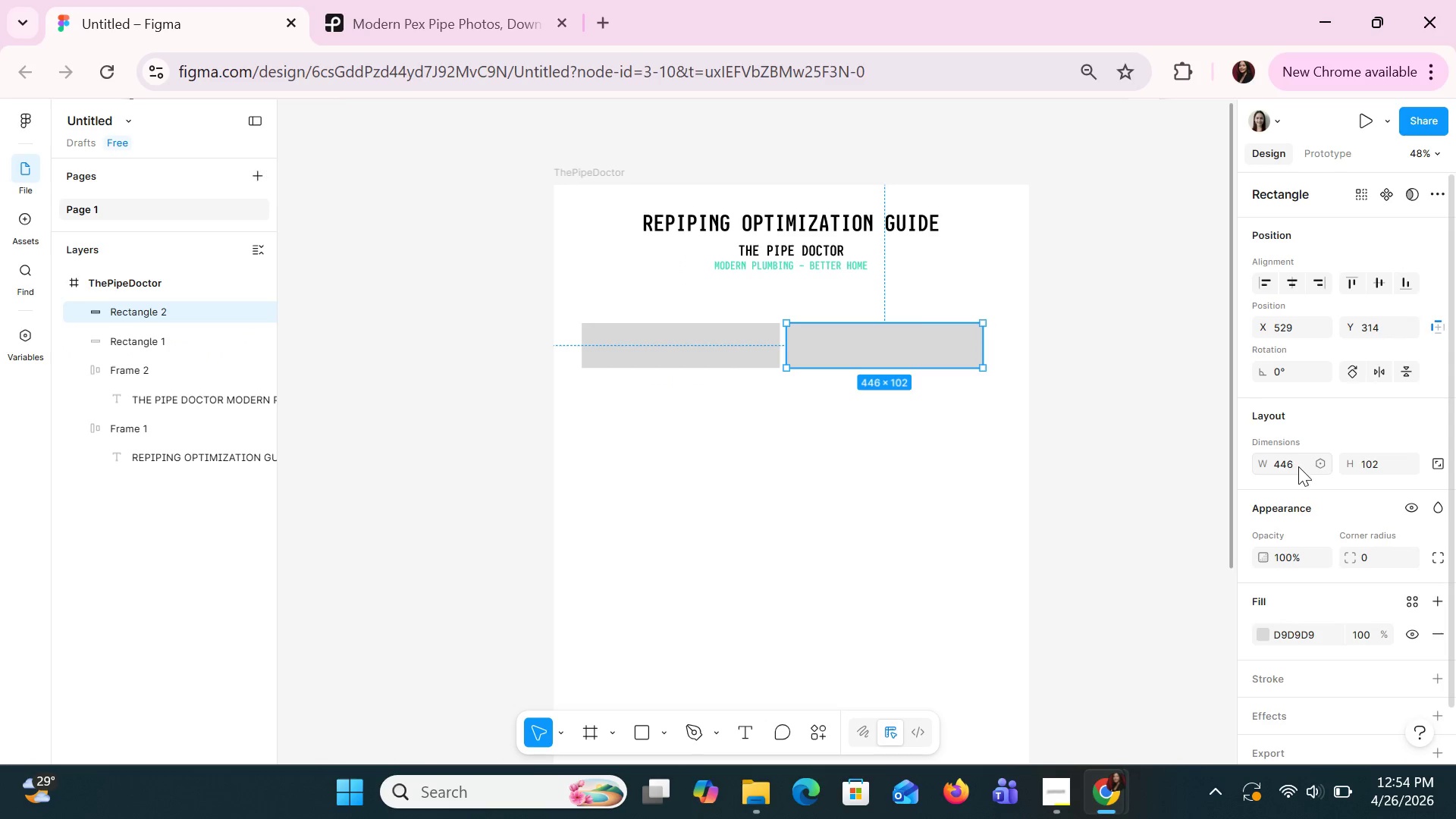 
left_click([1298, 466])
 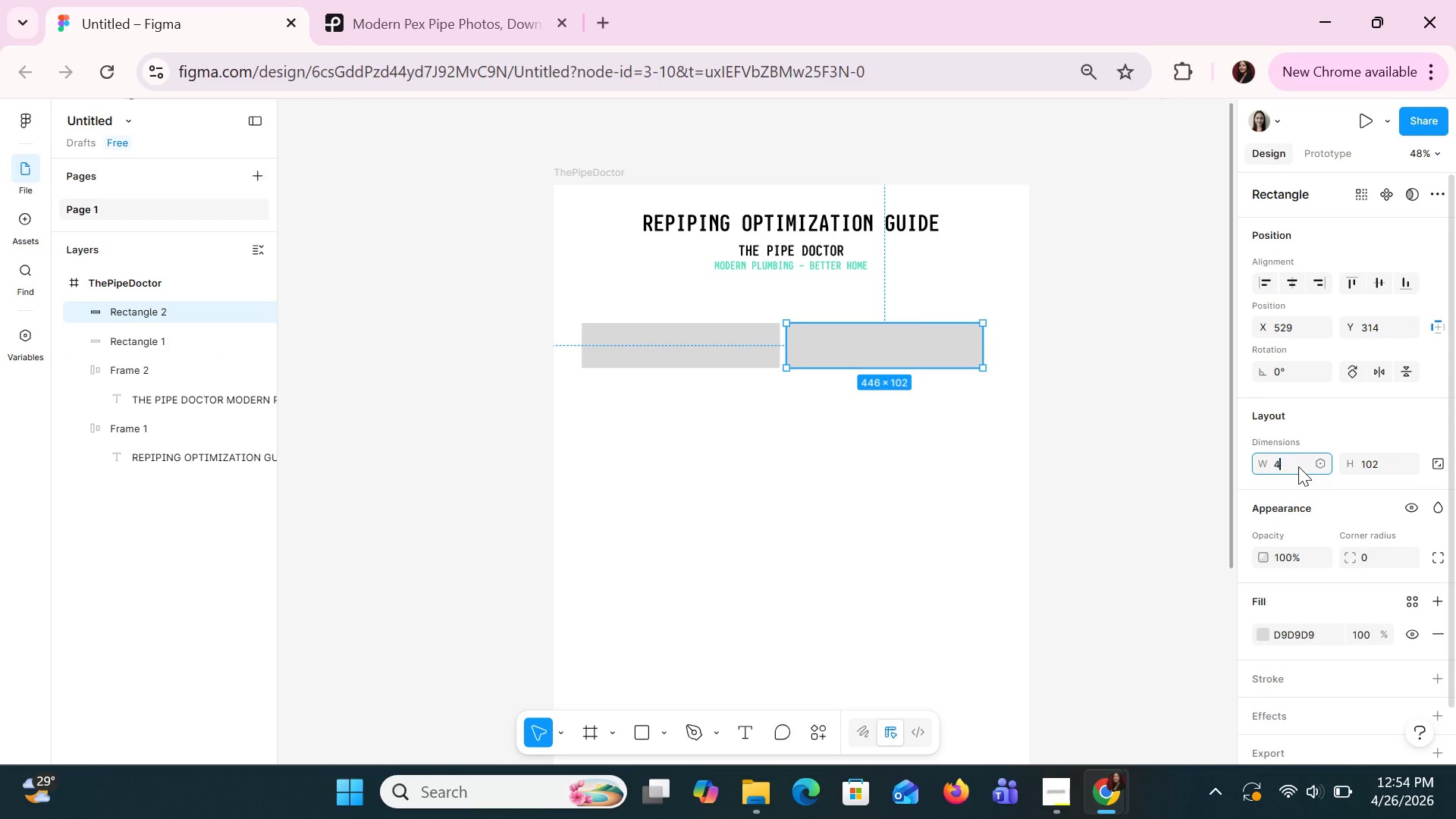 
type(450)
 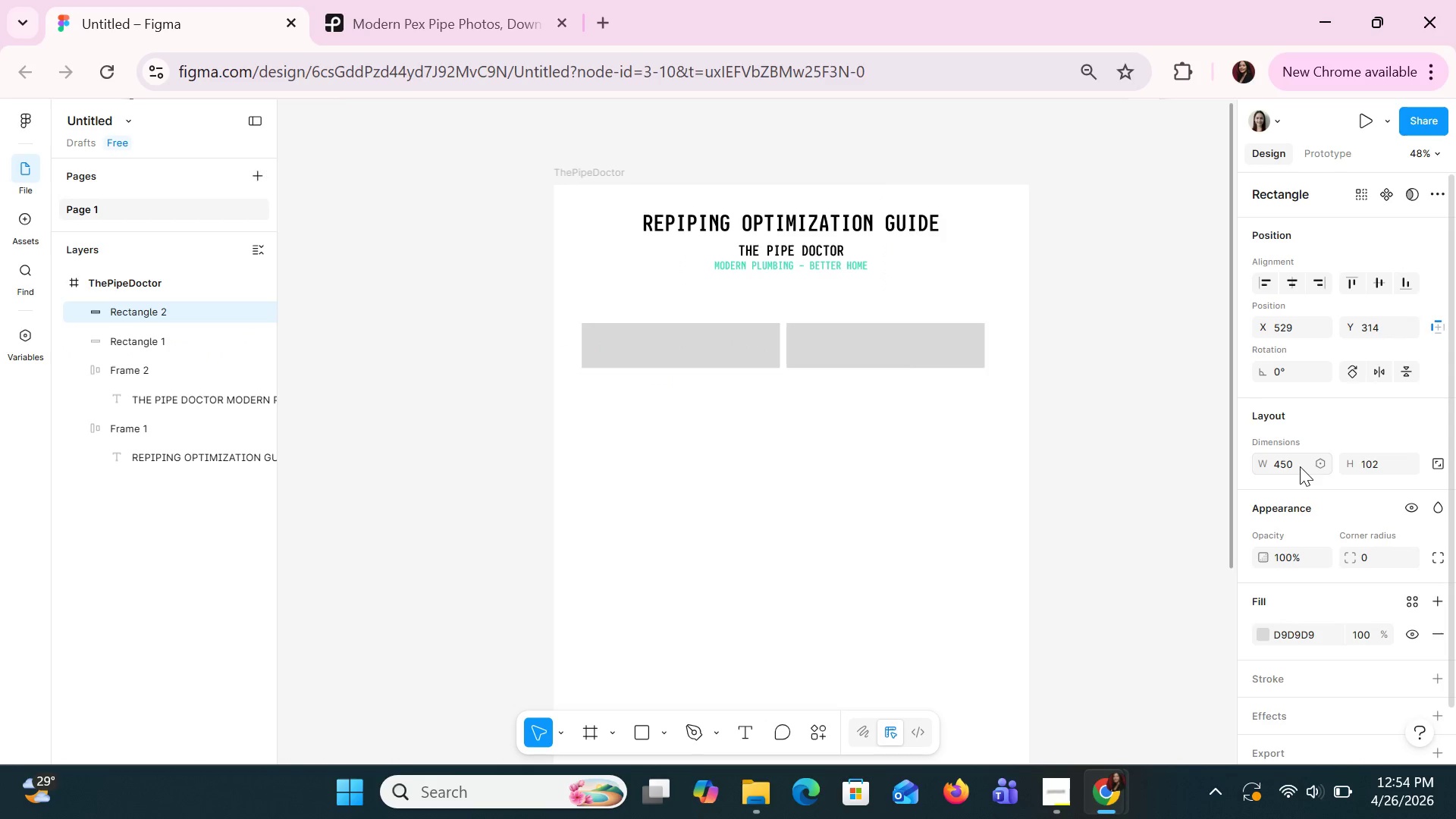 
key(Enter)
 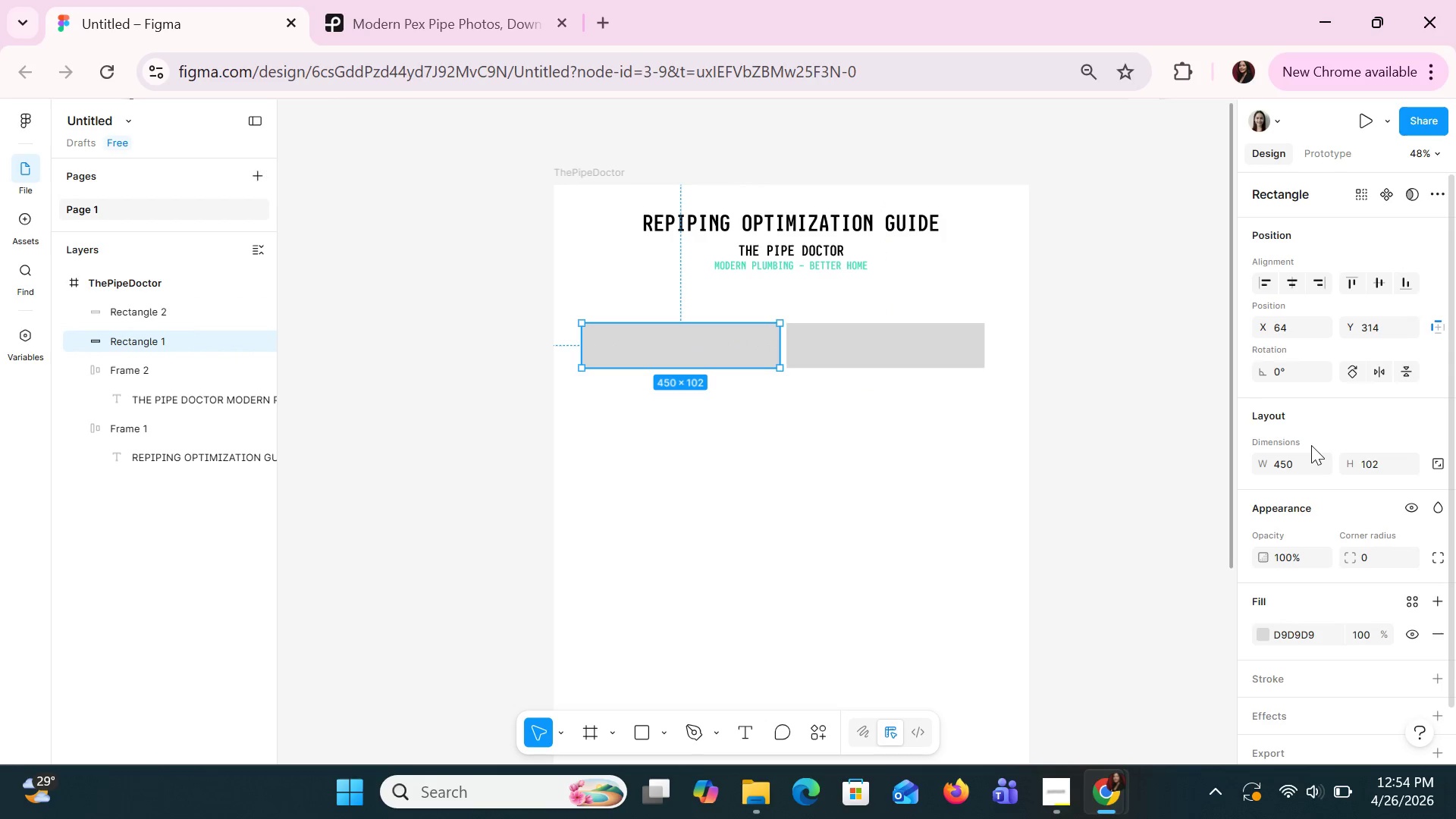 
left_click_drag(start_coordinate=[1387, 477], to_coordinate=[1383, 477])
 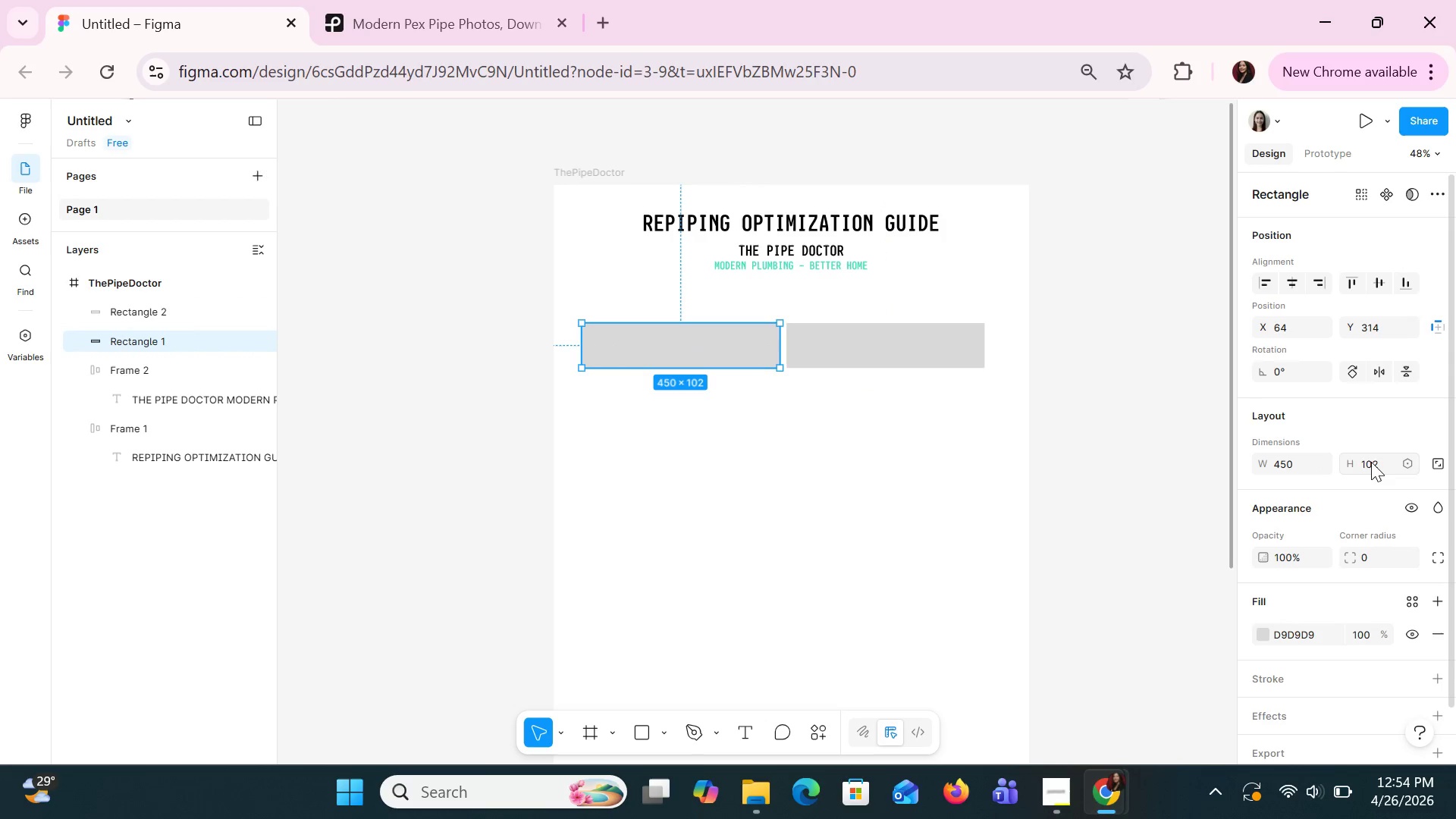 
left_click([1371, 462])
 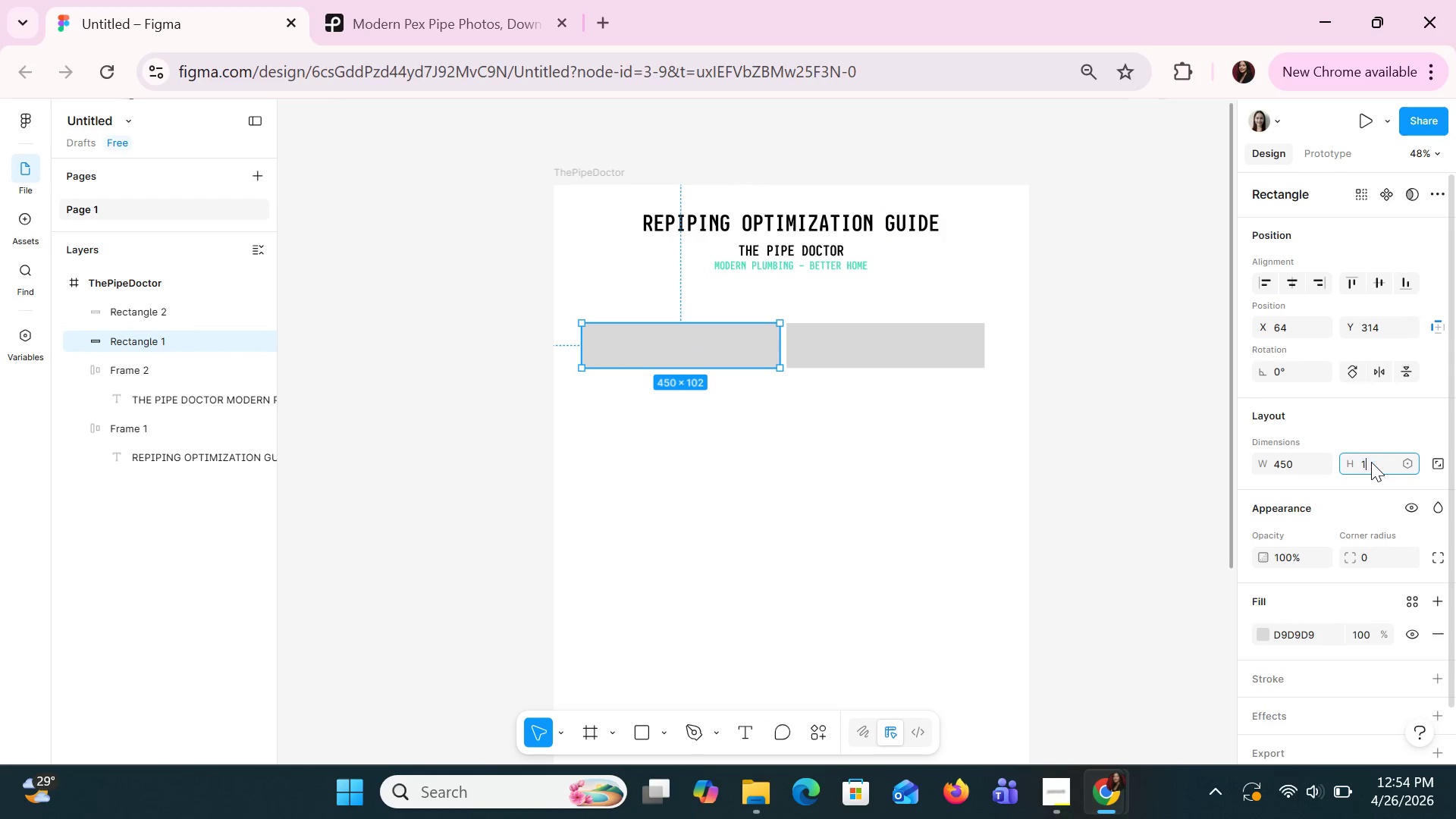 
type(105)
 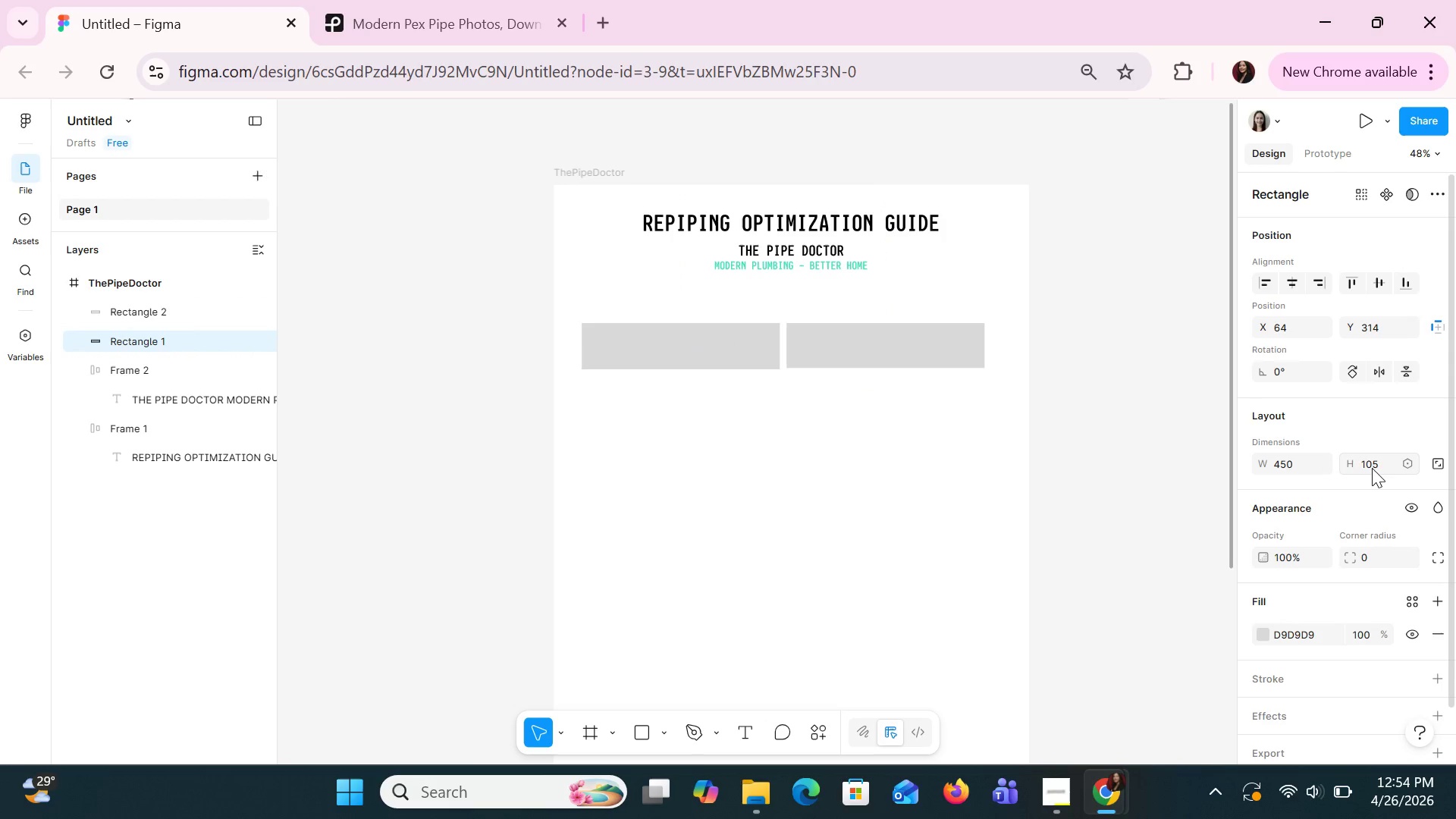 
key(Enter)
 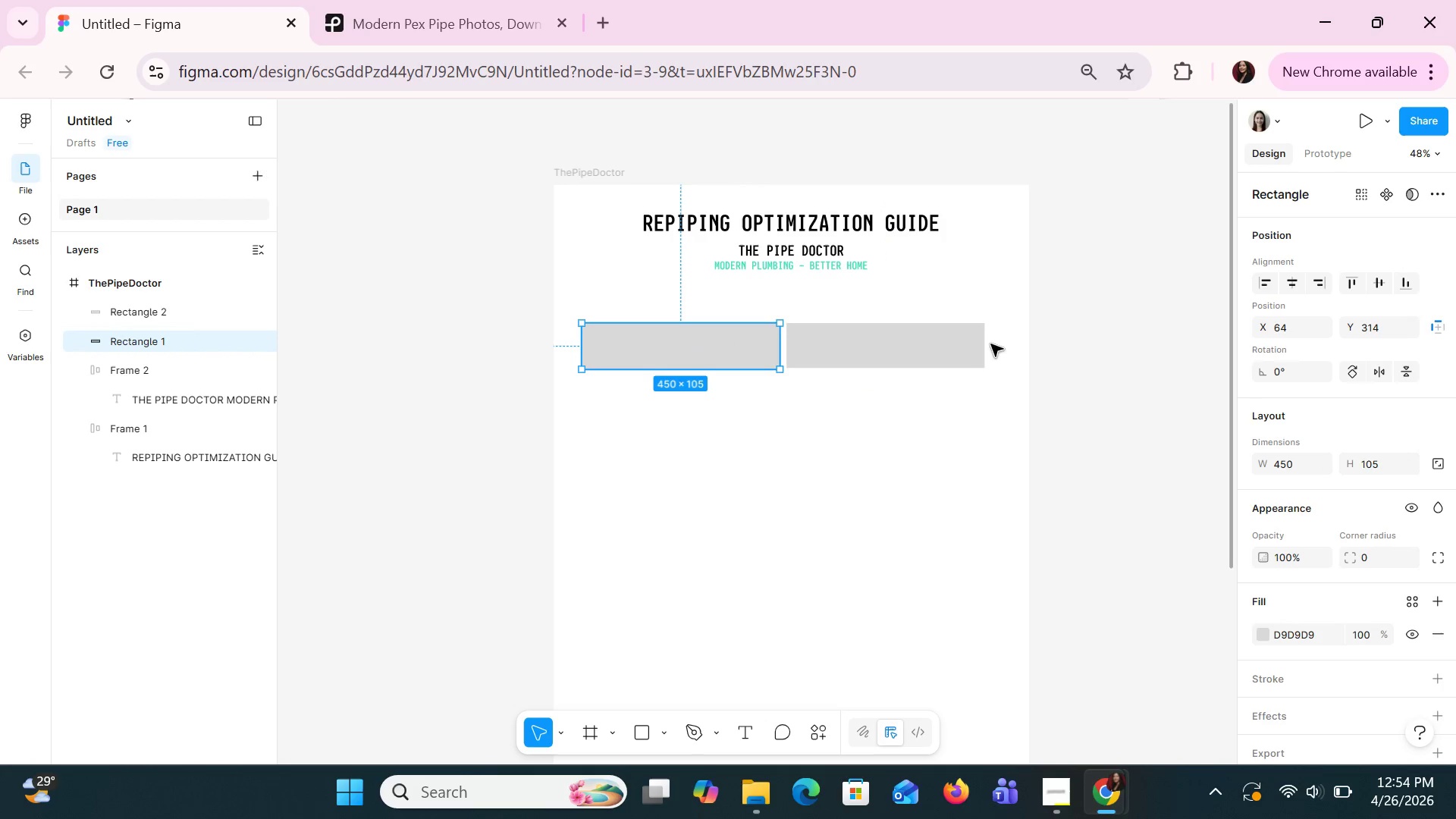 
left_click([984, 348])
 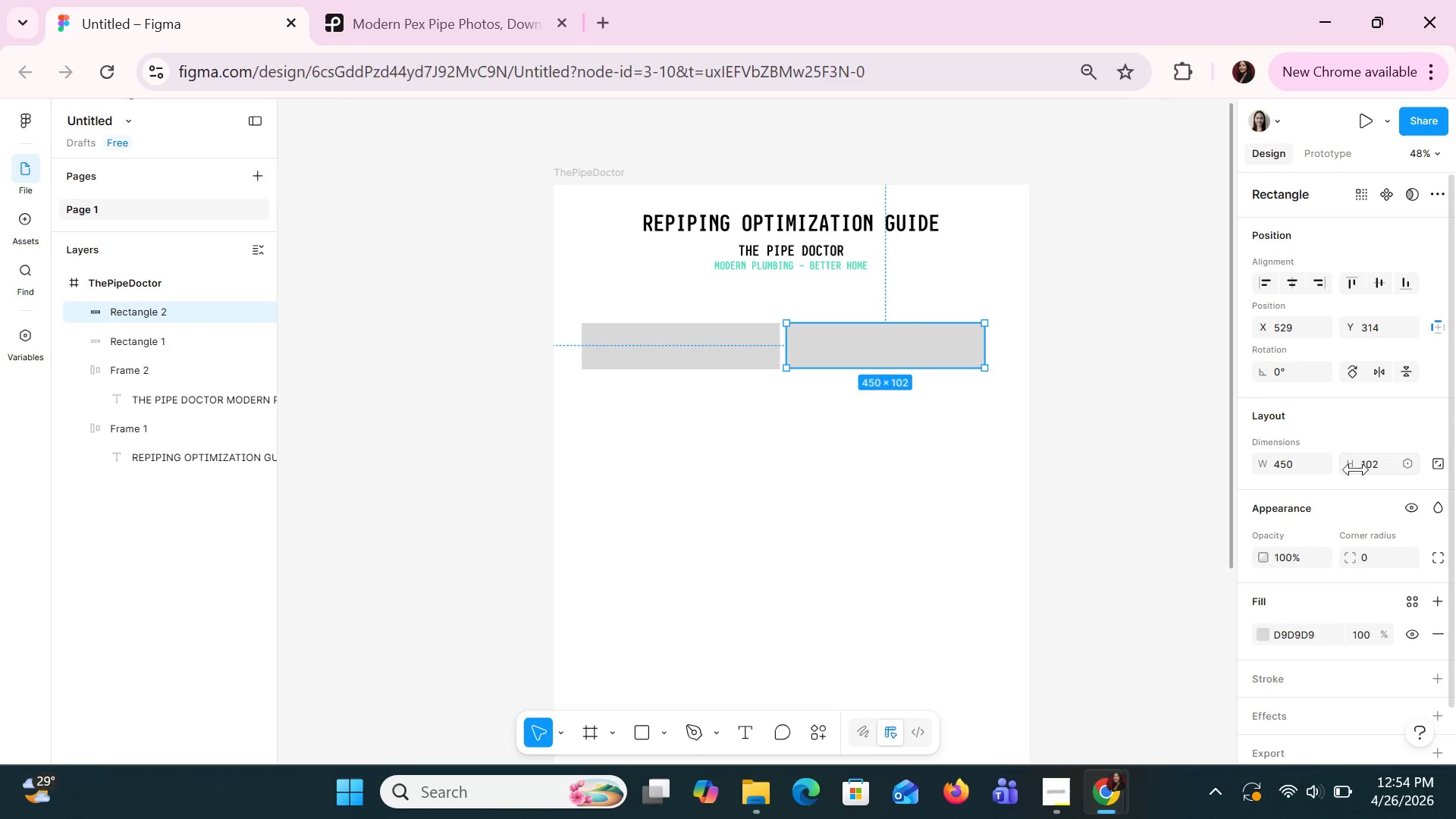 
left_click_drag(start_coordinate=[1356, 469], to_coordinate=[728, 431])
 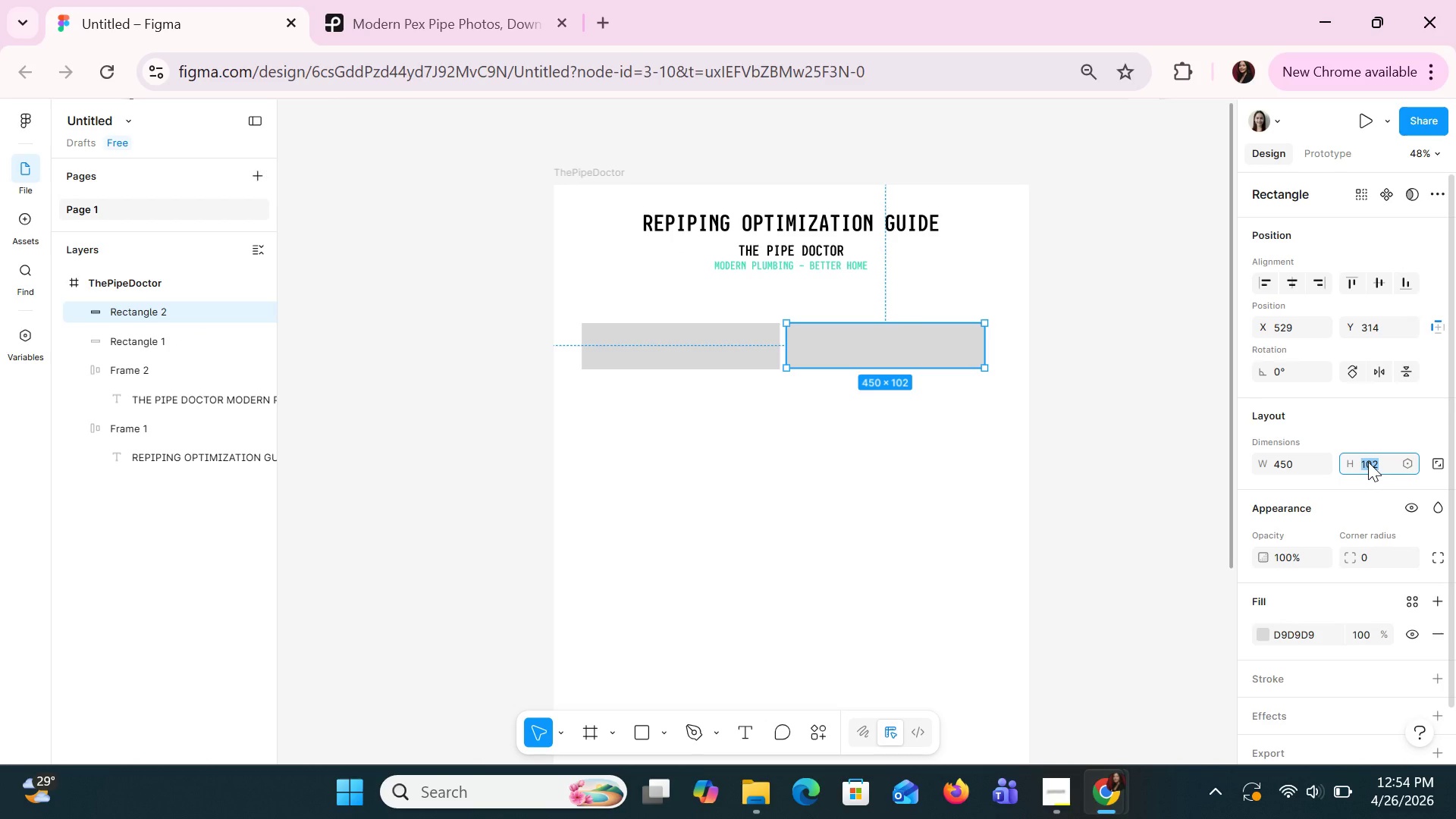 
type(105)
 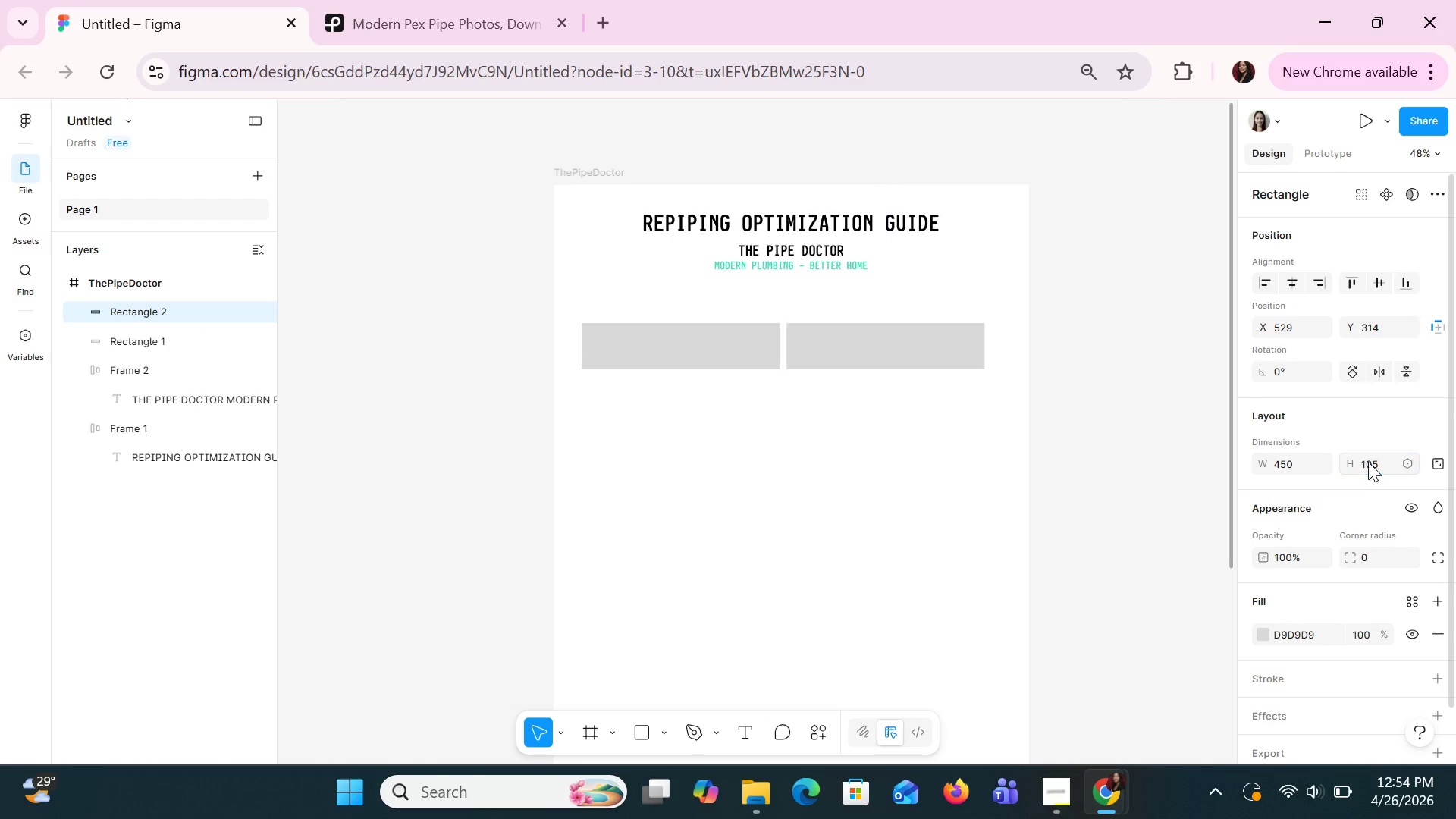 
key(Enter)
 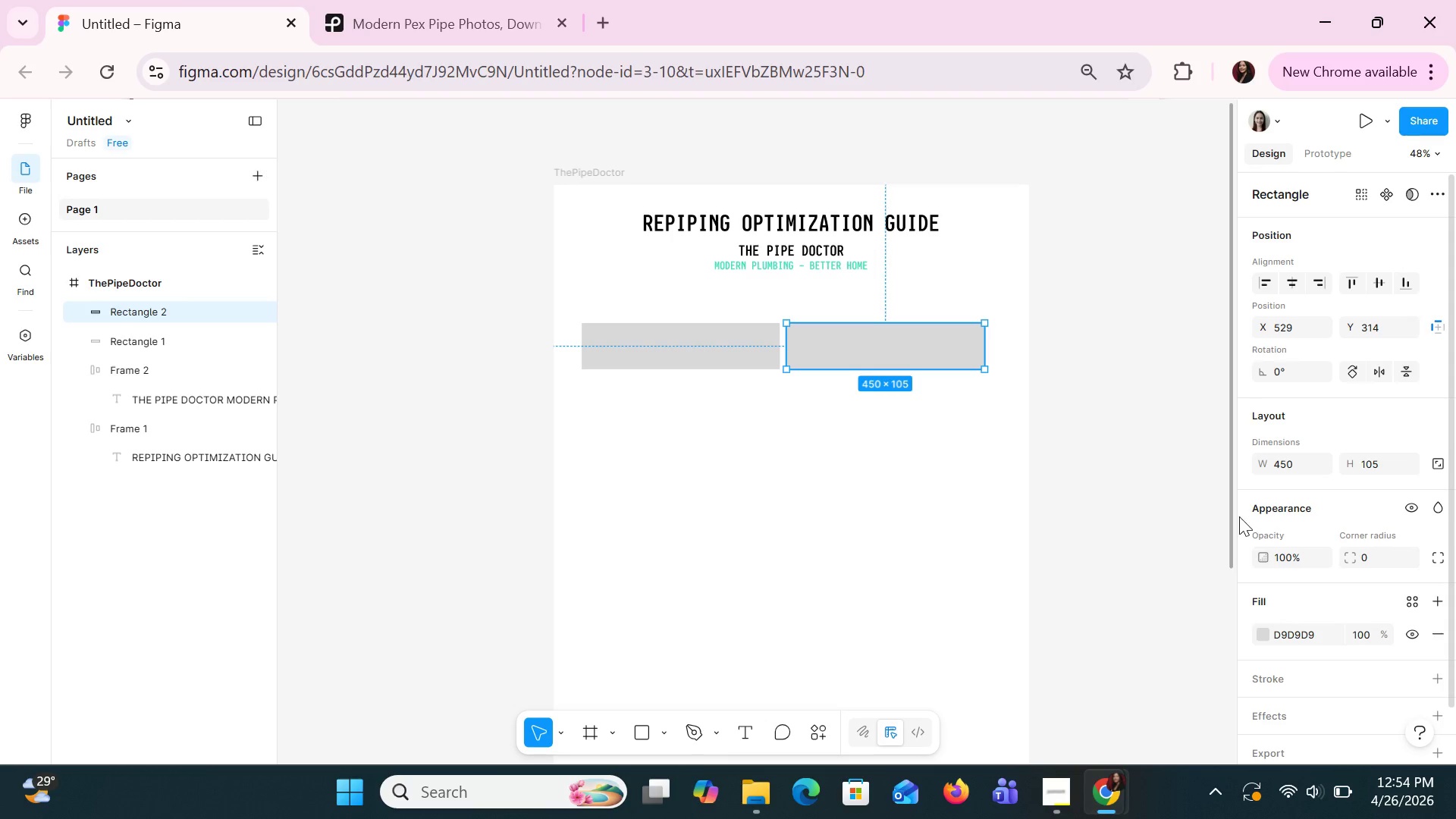 
left_click([739, 592])
 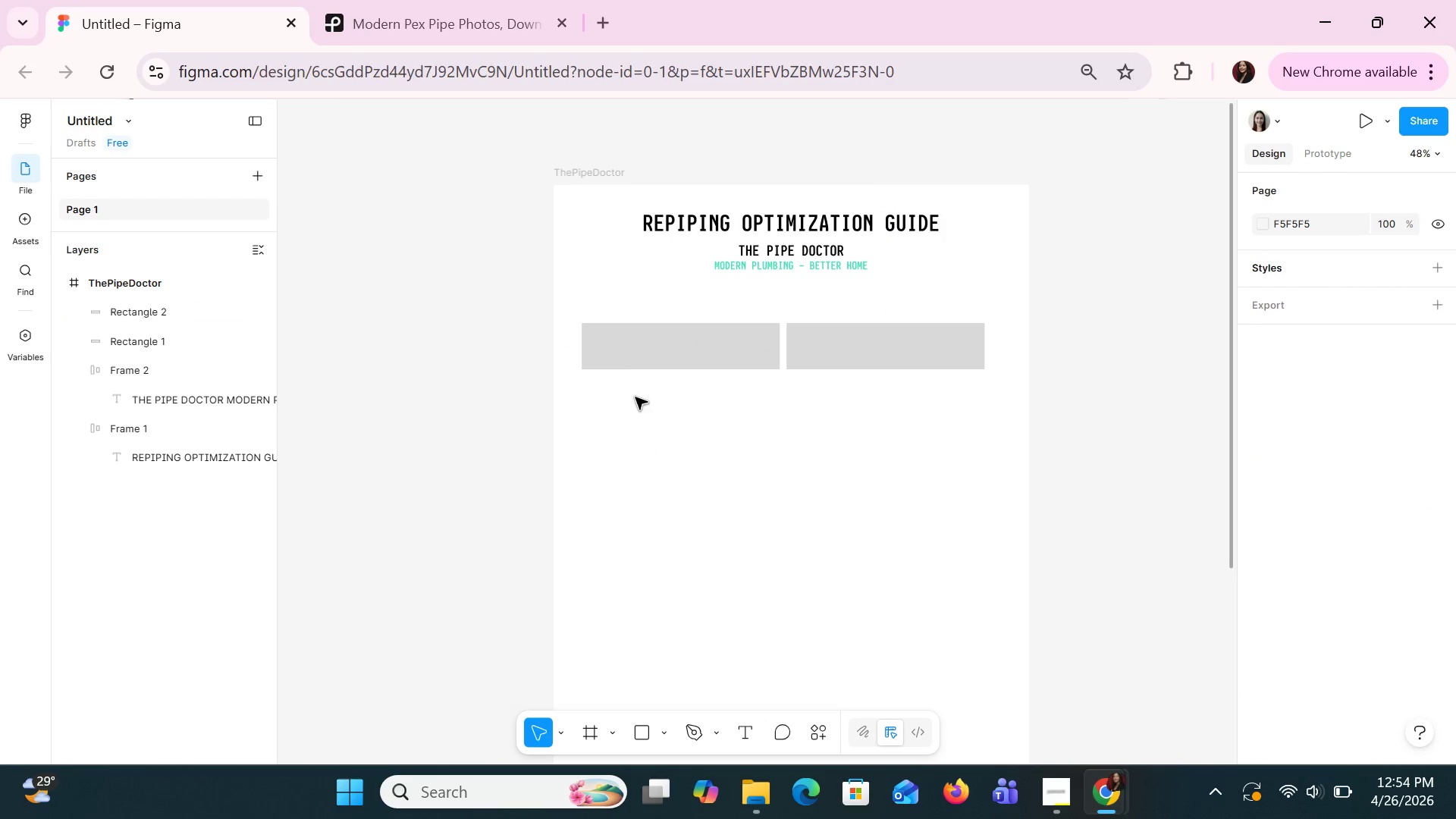 
wait(5.44)
 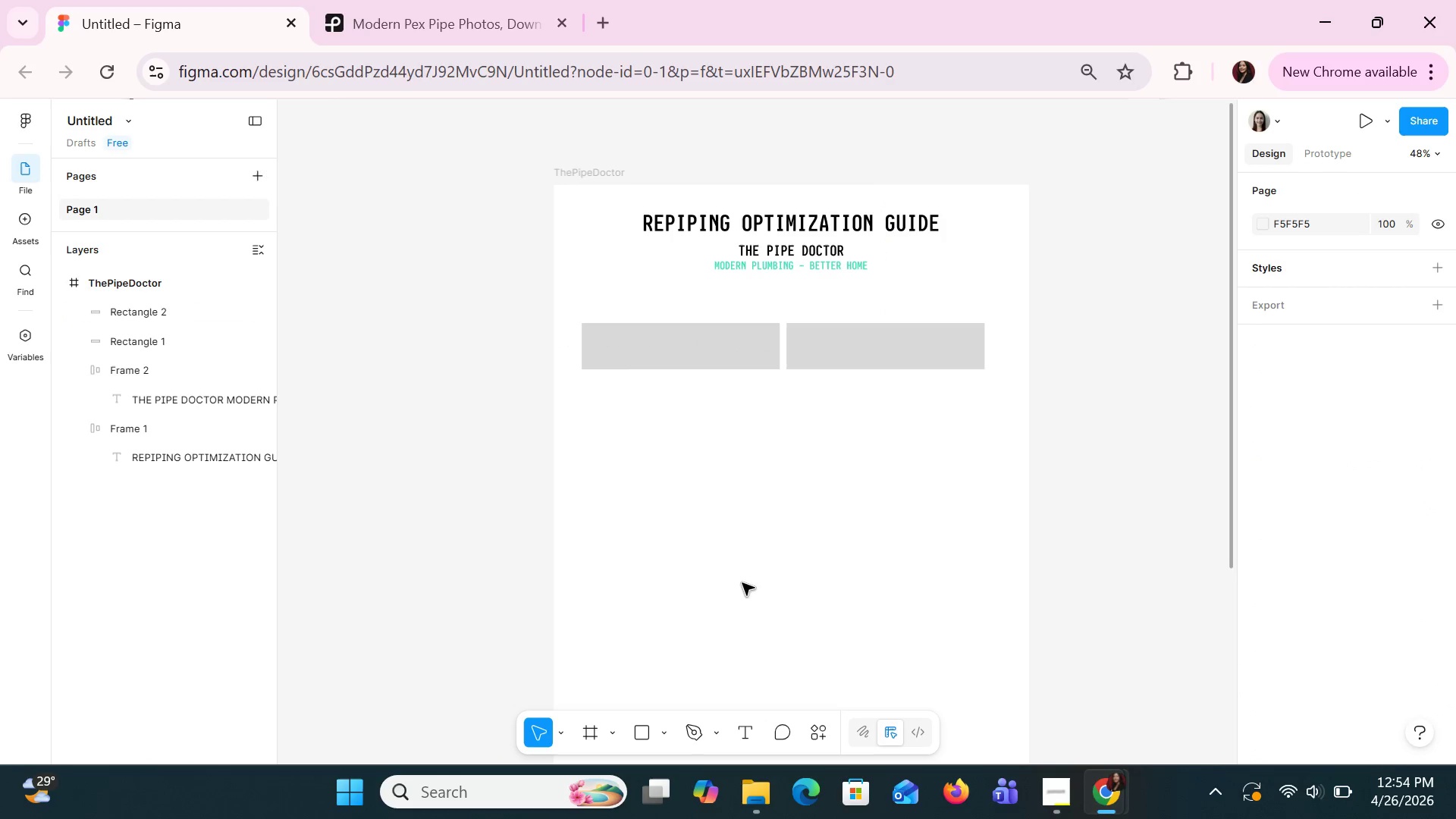 
left_click_drag(start_coordinate=[653, 375], to_coordinate=[649, 392])
 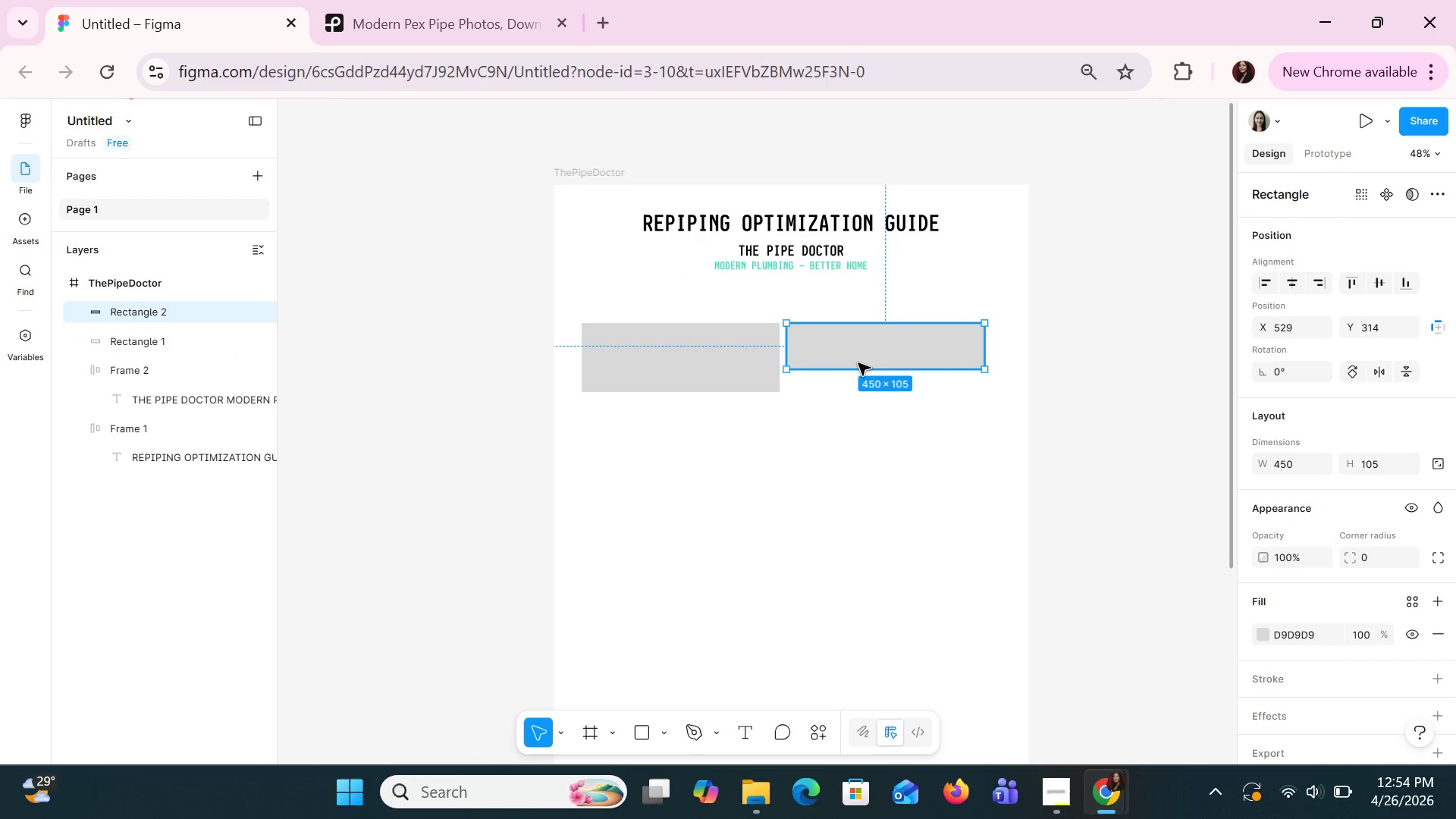 
left_click_drag(start_coordinate=[855, 377], to_coordinate=[857, 391])
 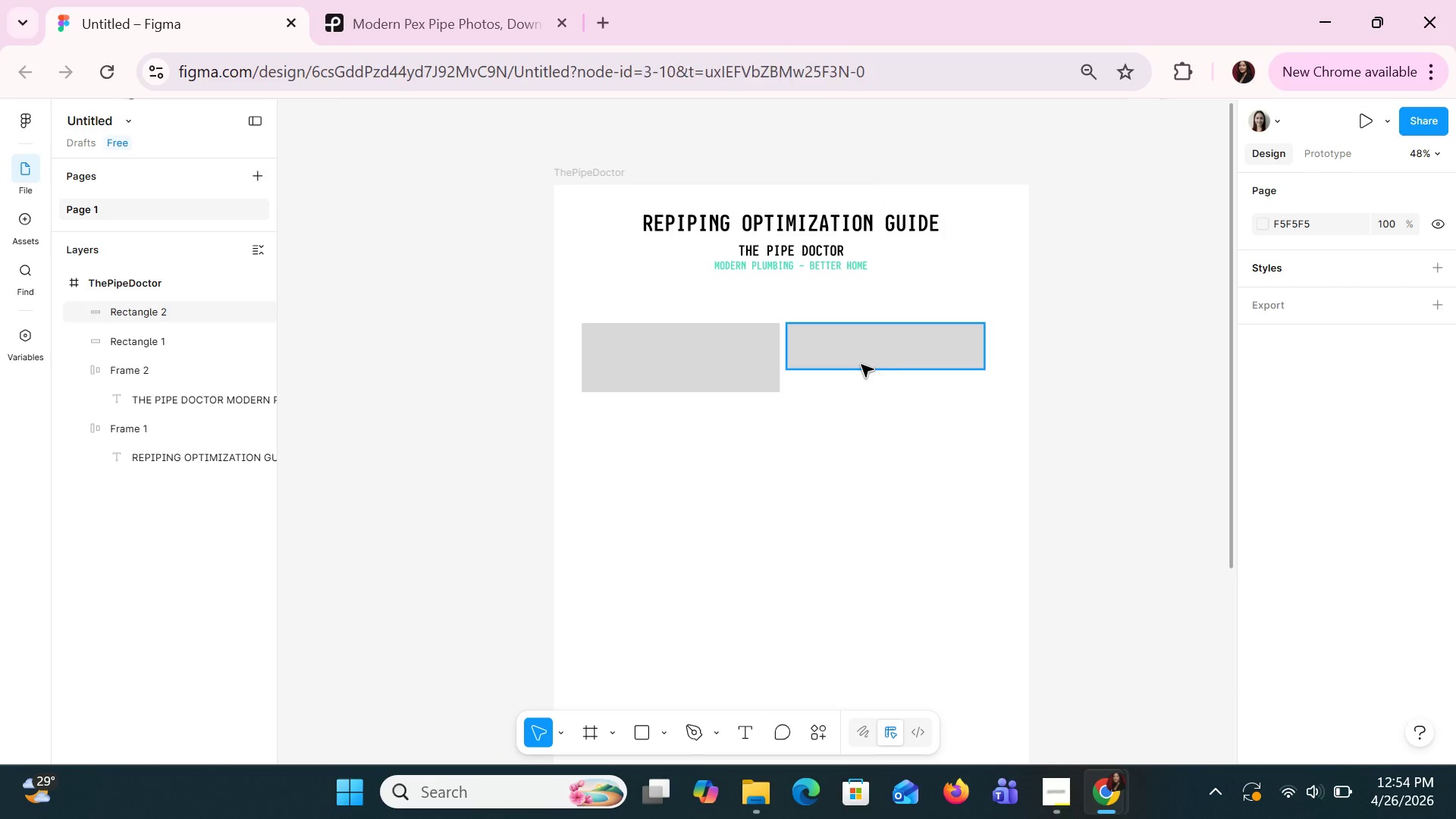 
left_click([861, 364])
 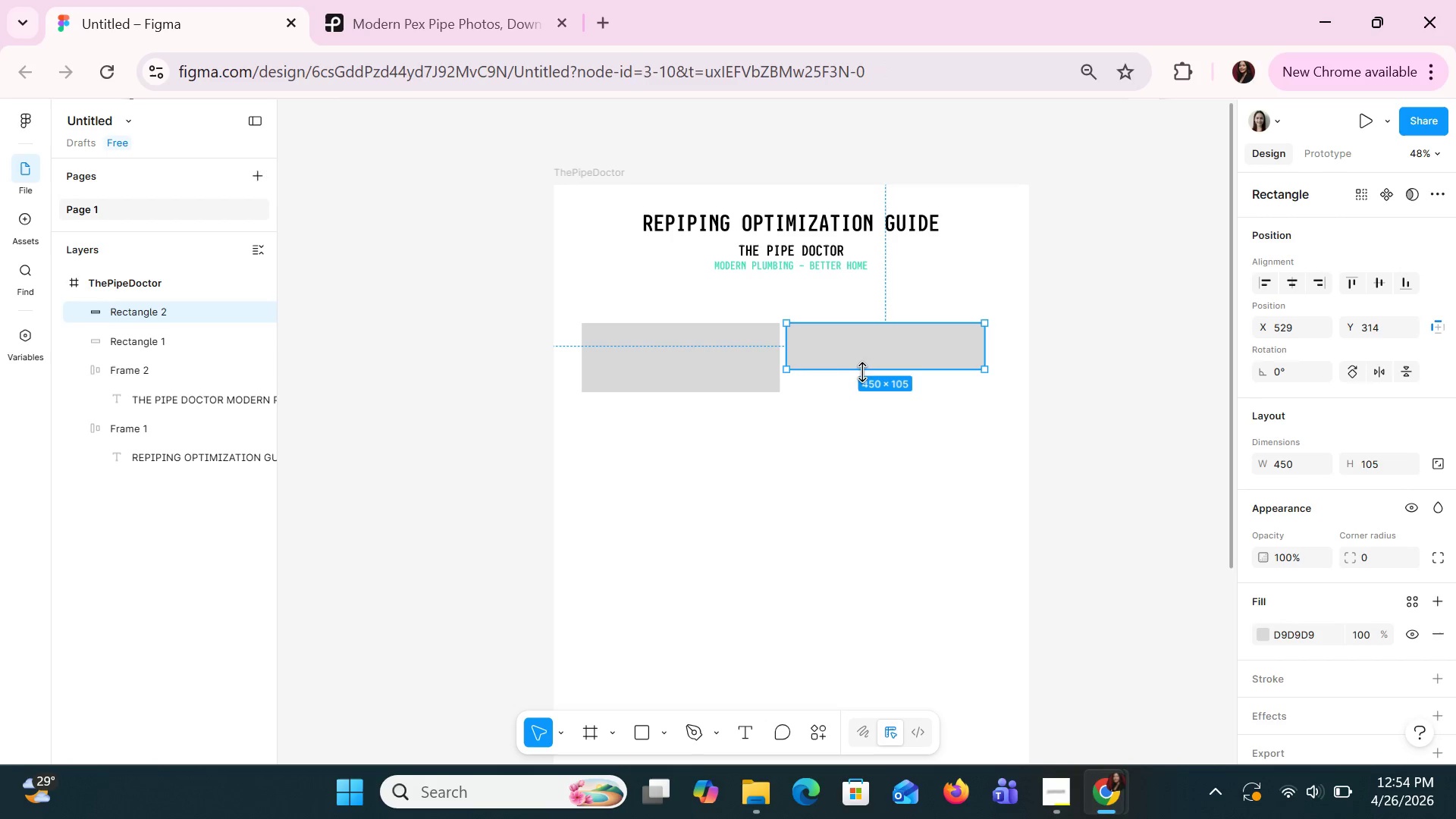 
left_click_drag(start_coordinate=[862, 372], to_coordinate=[862, 390])
 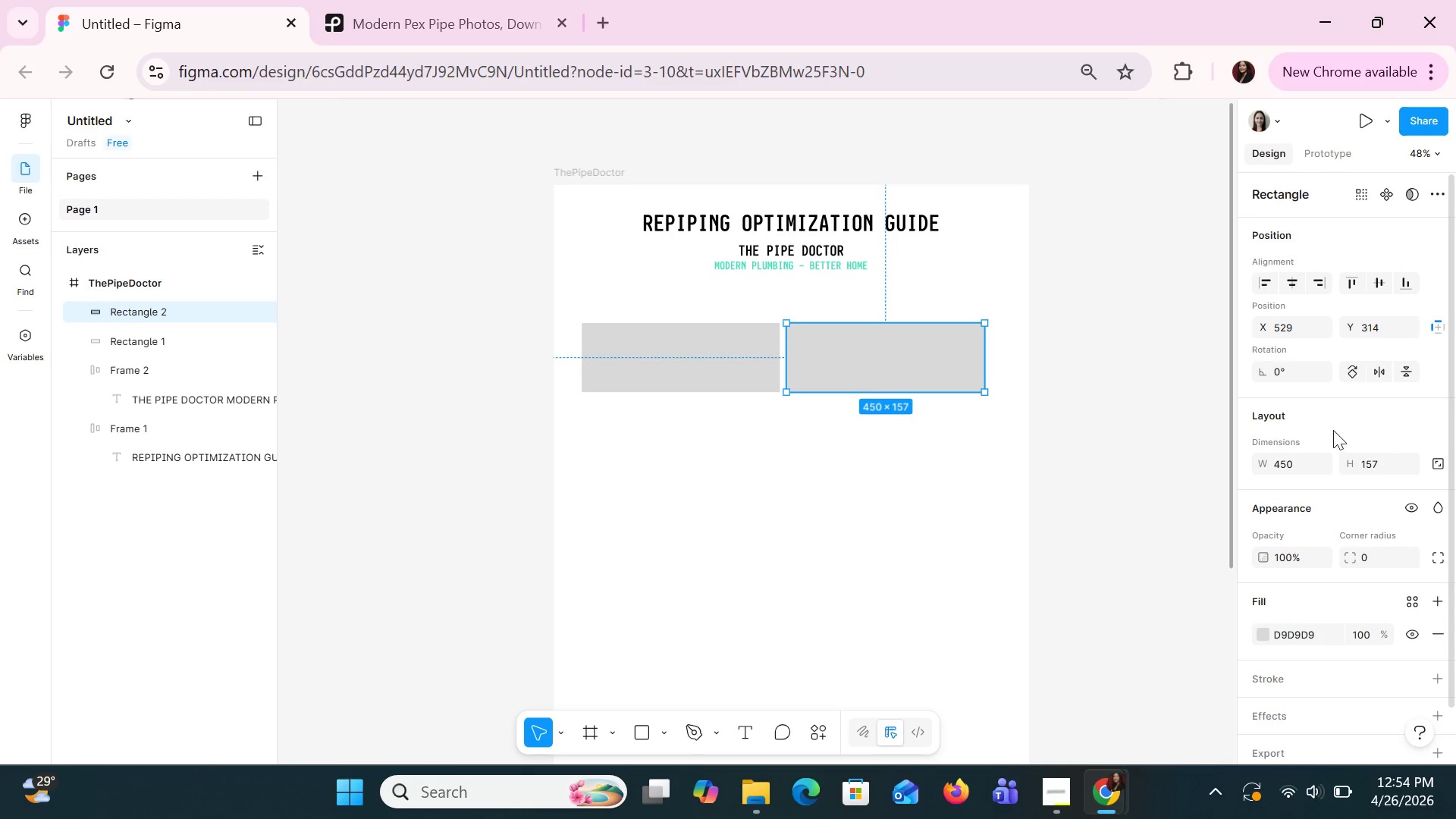 
left_click([679, 391])
 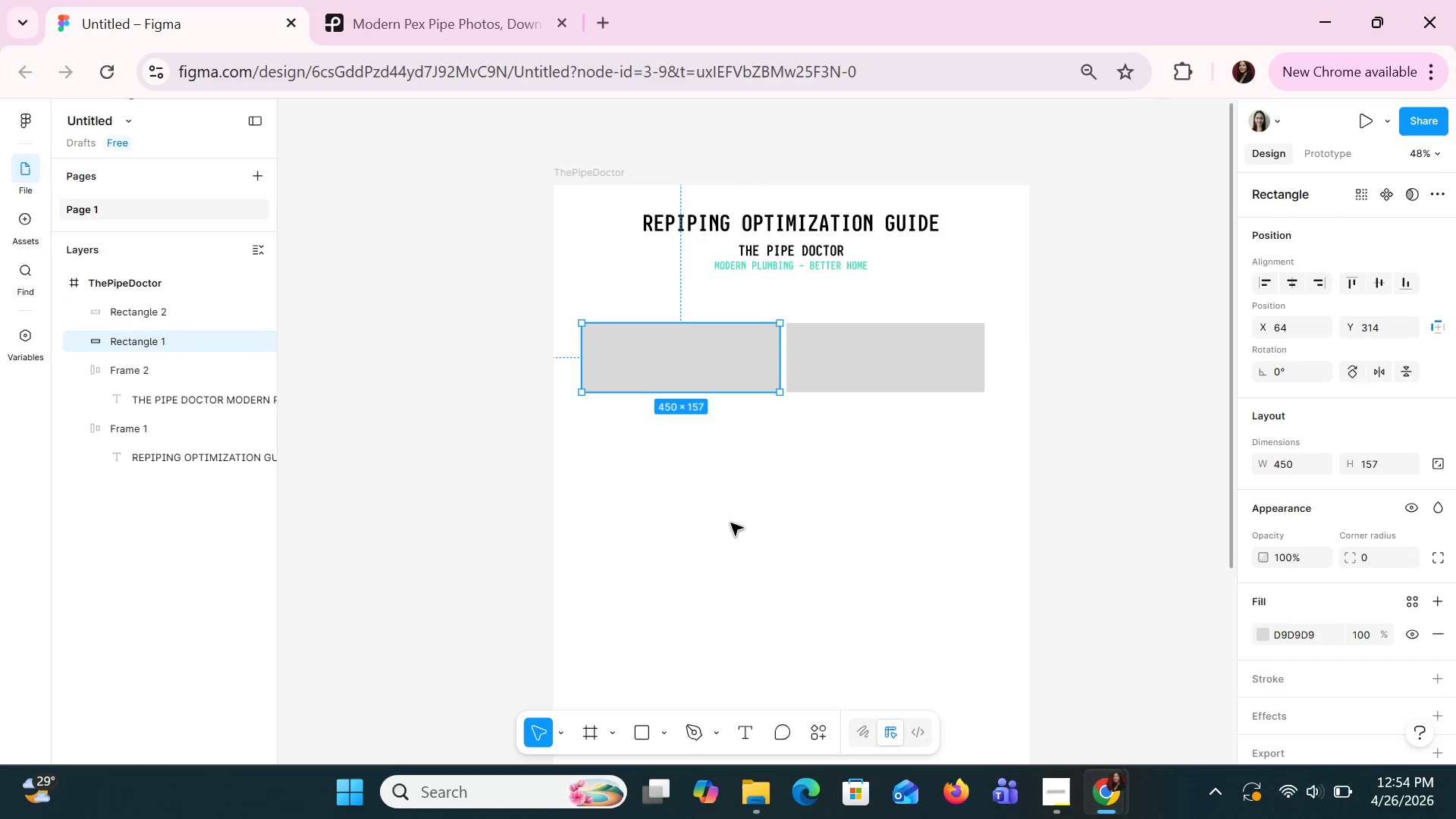 
scroll: coordinate [739, 551], scroll_direction: down, amount: 3.0
 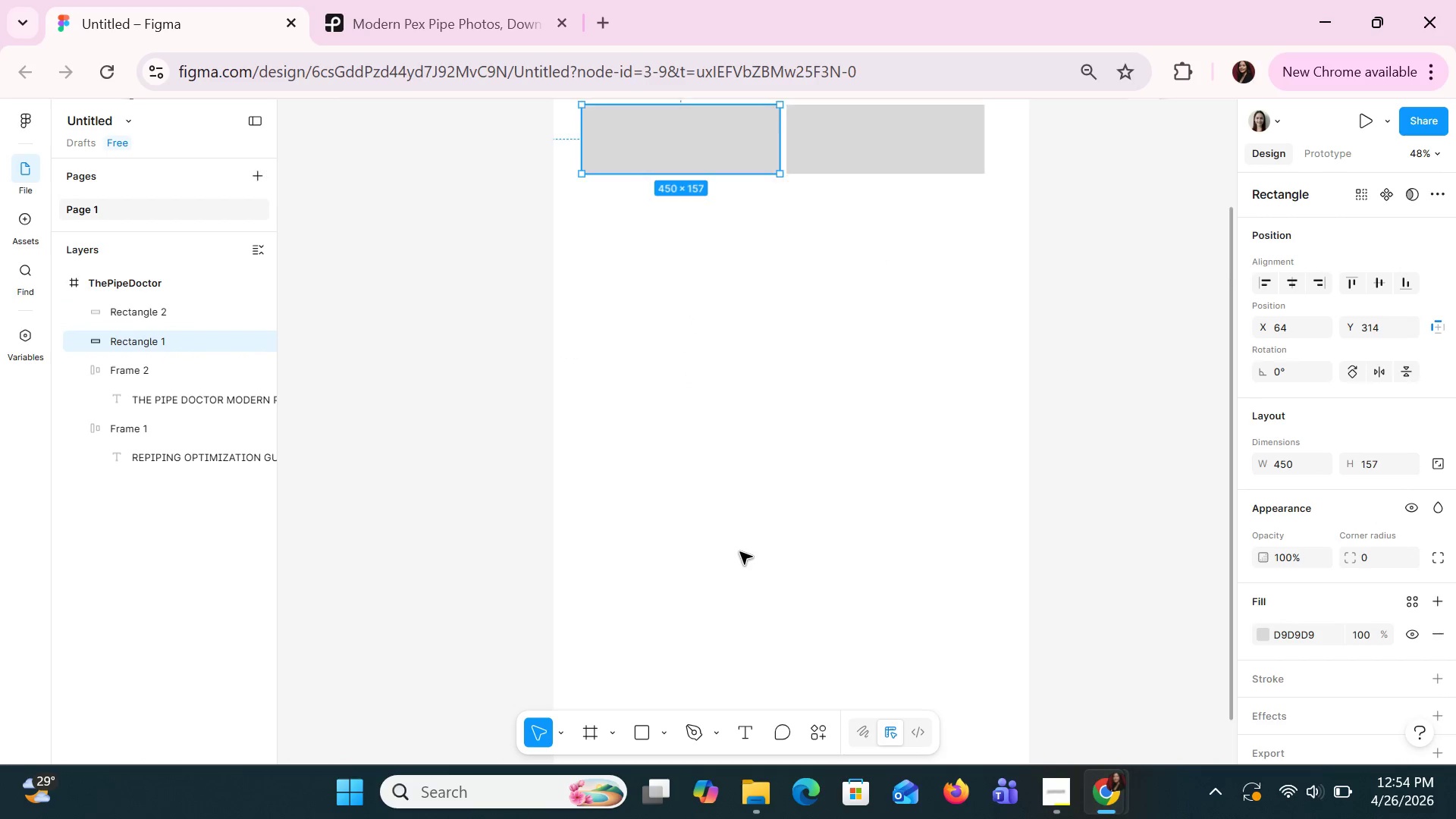 
scroll: coordinate [739, 551], scroll_direction: up, amount: 2.0
 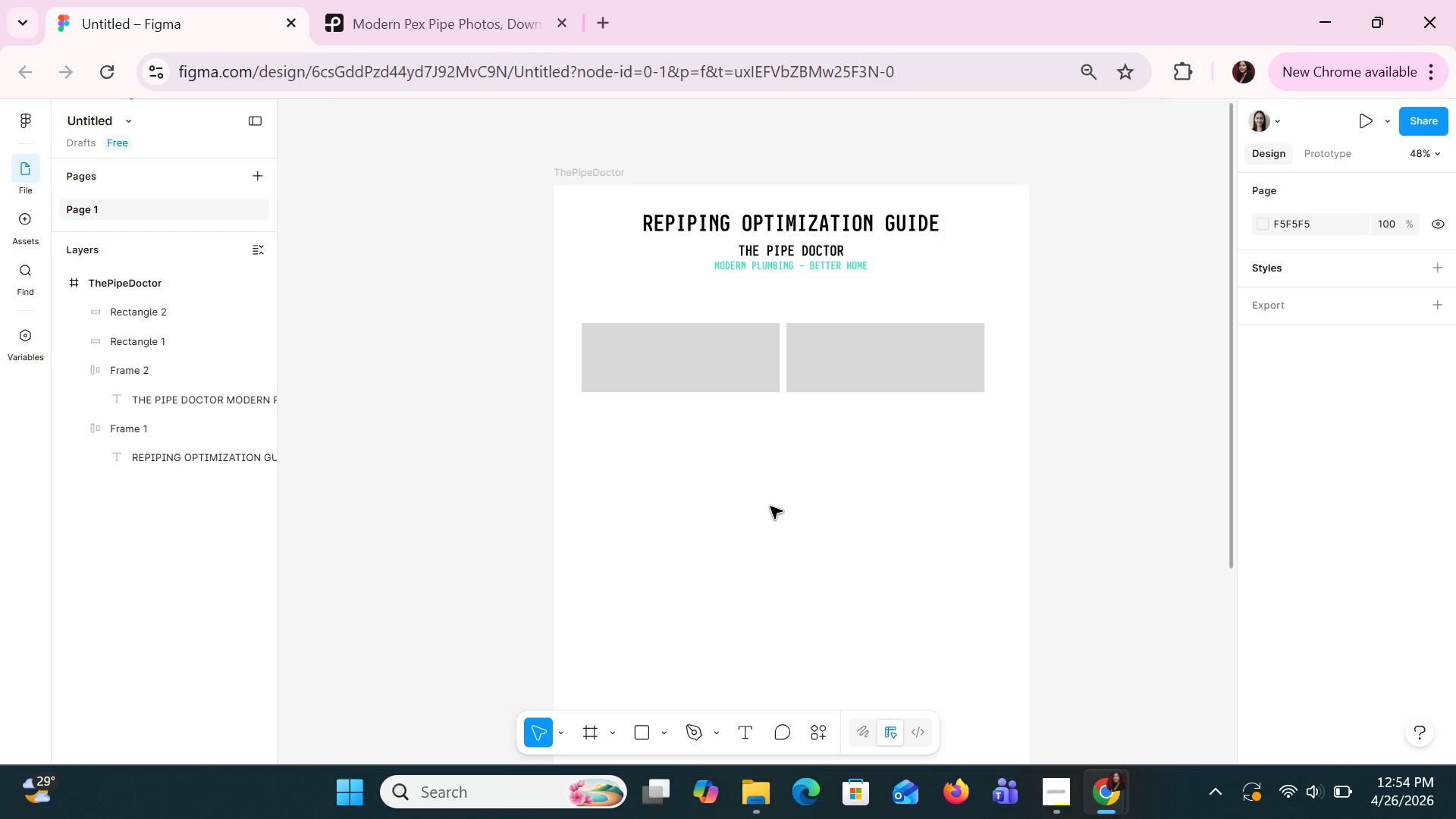 
left_click([711, 359])
 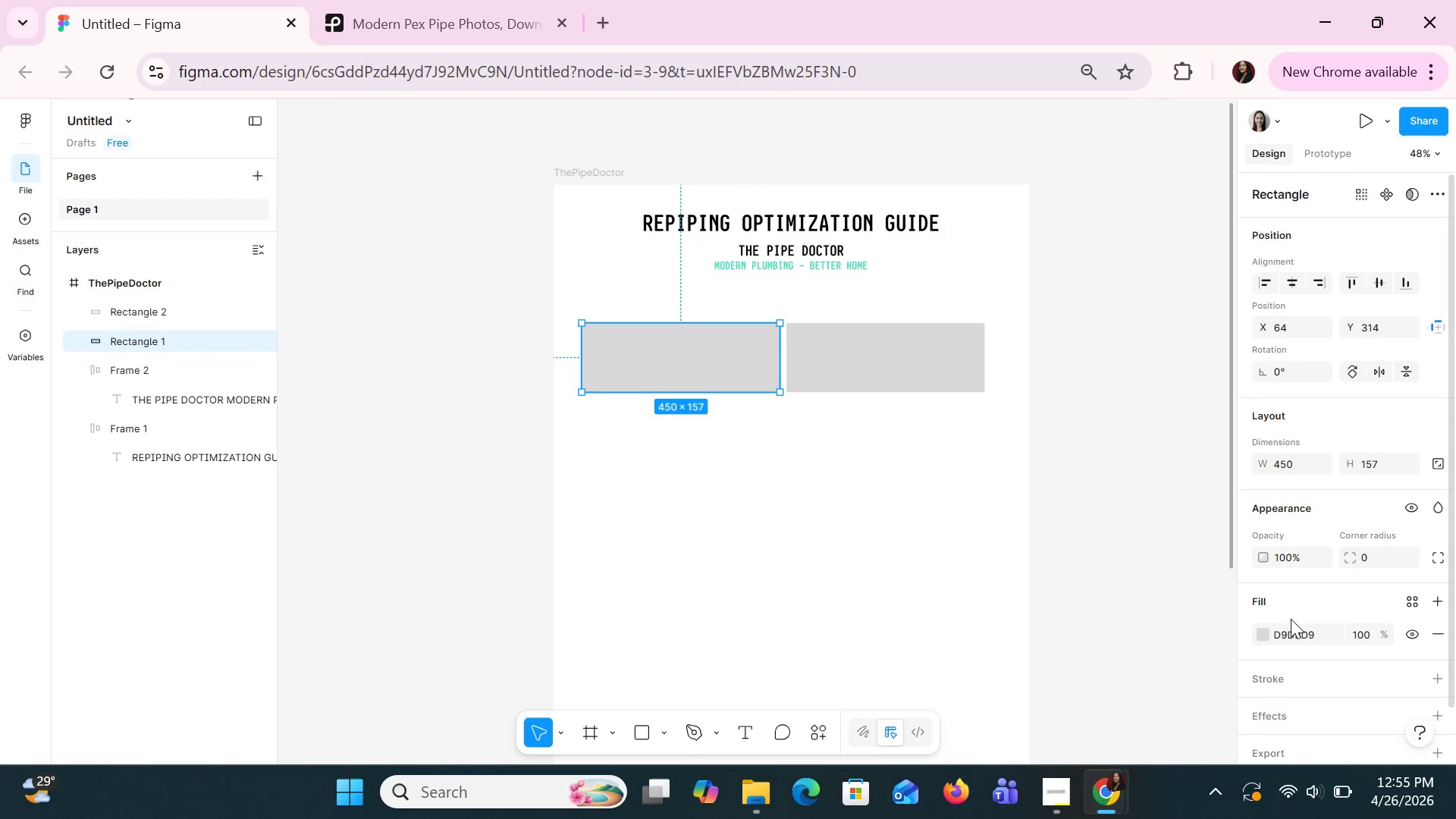 
scroll: coordinate [1292, 619], scroll_direction: down, amount: 2.0
 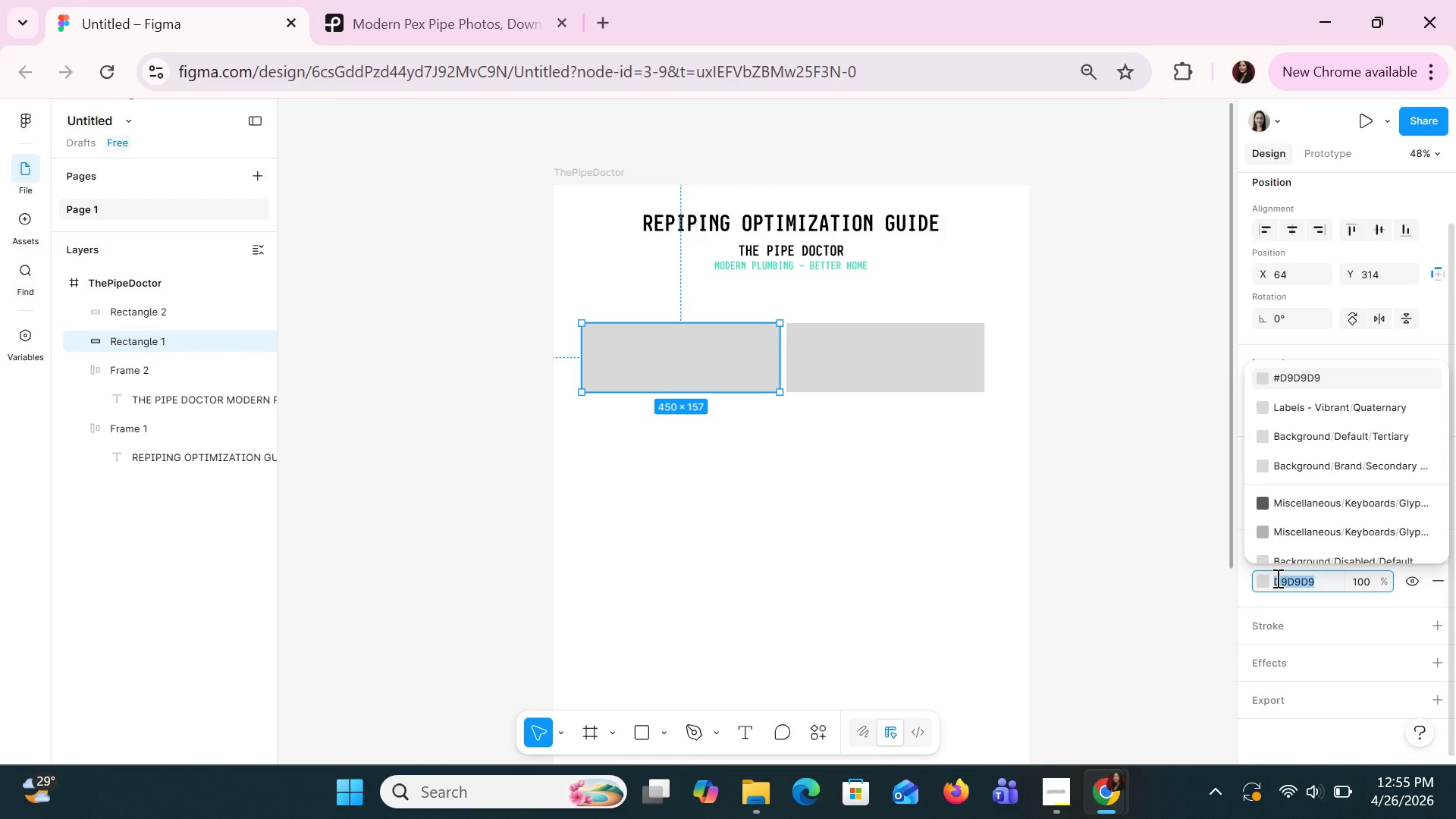 
type(BLACK)
 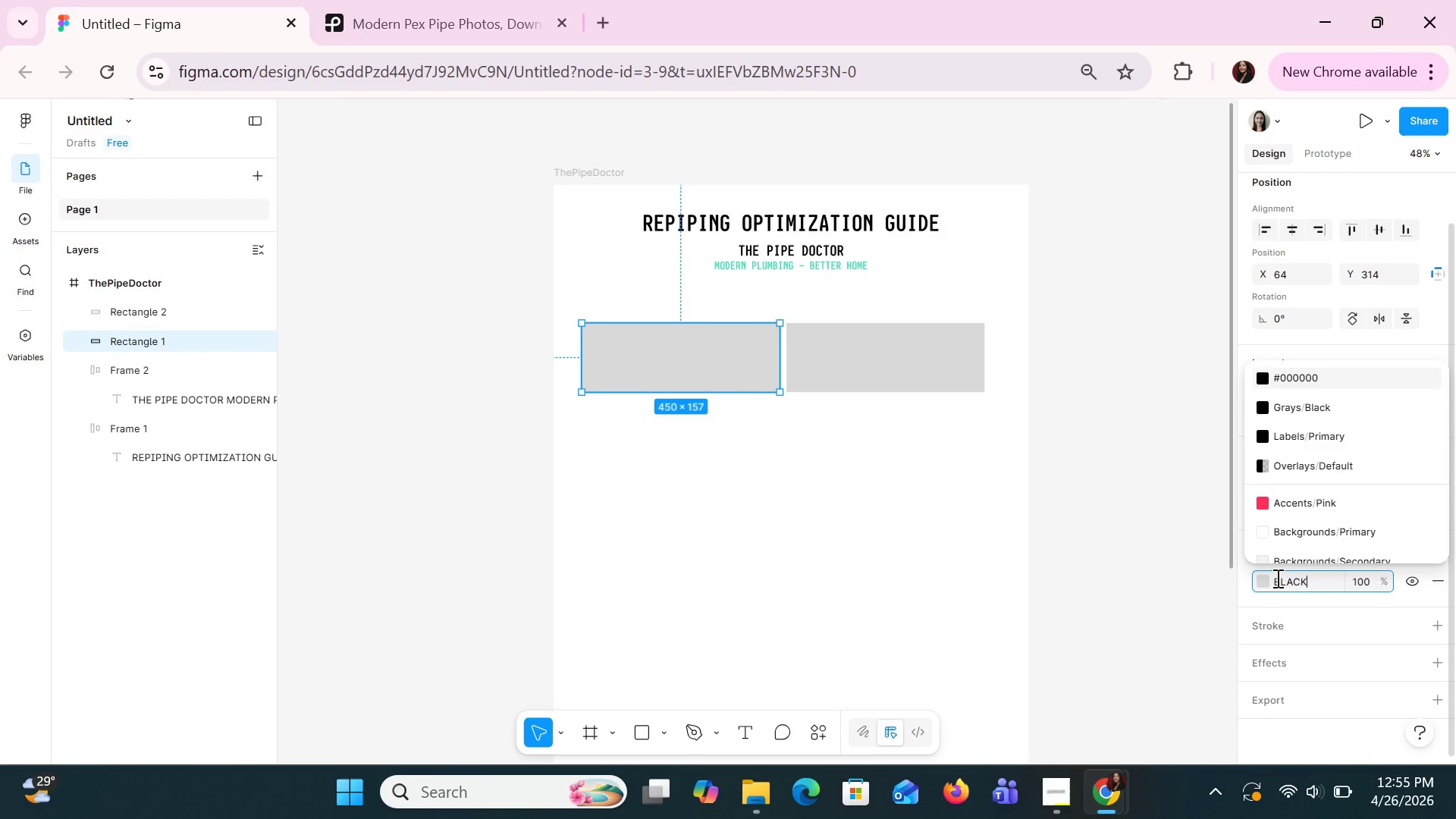 
key(Enter)
 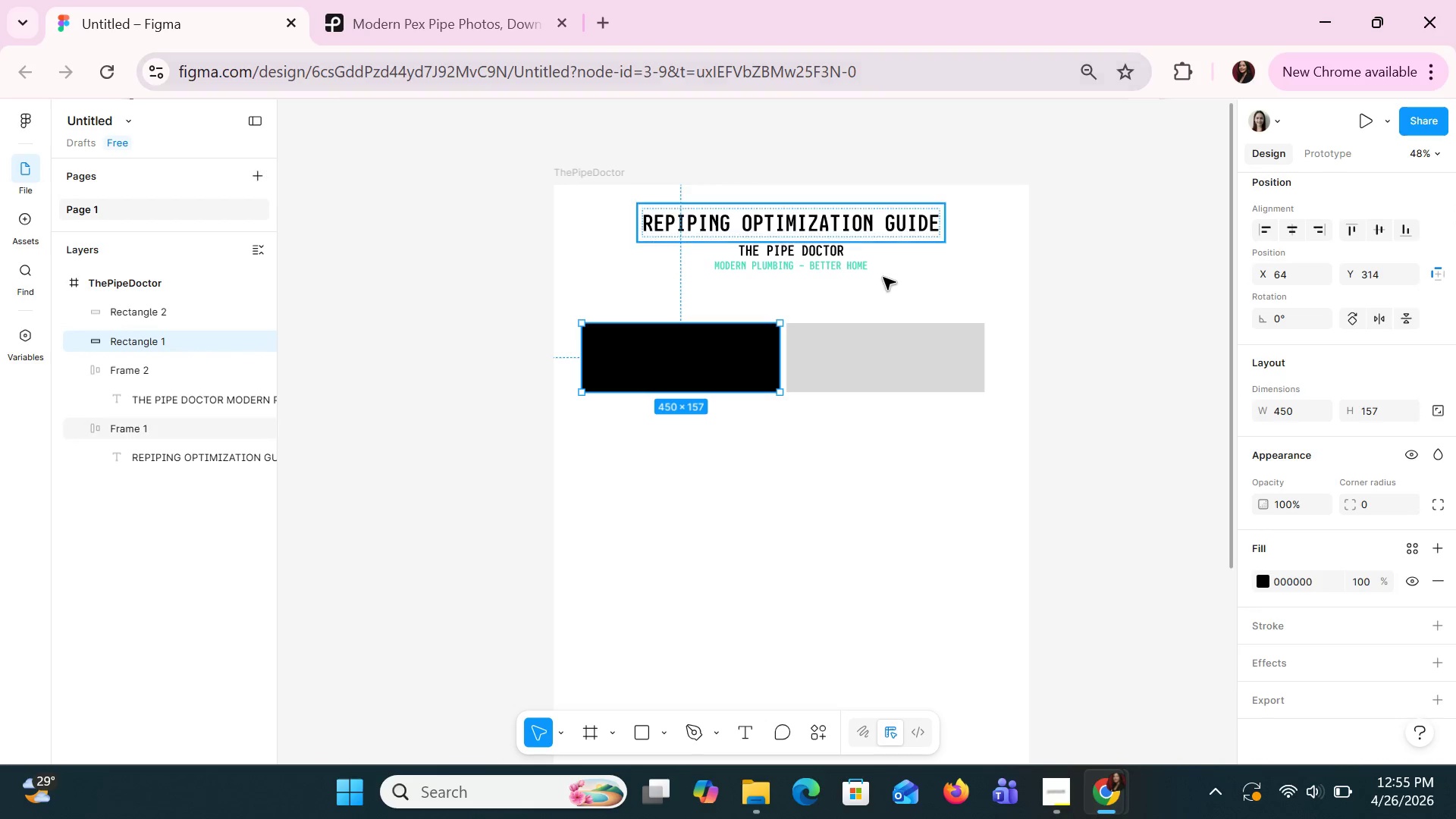 
left_click([860, 343])
 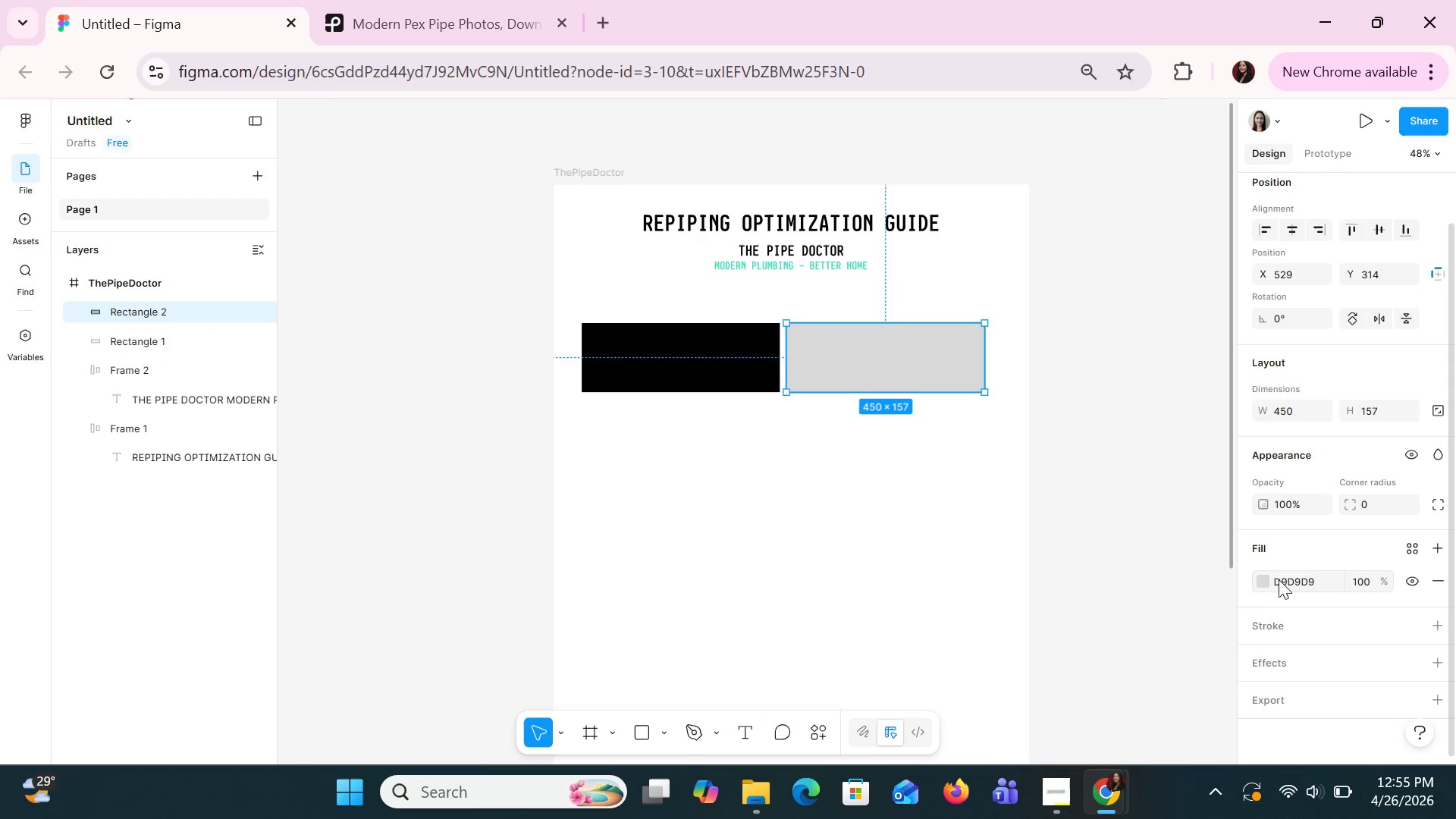 
left_click([1271, 581])
 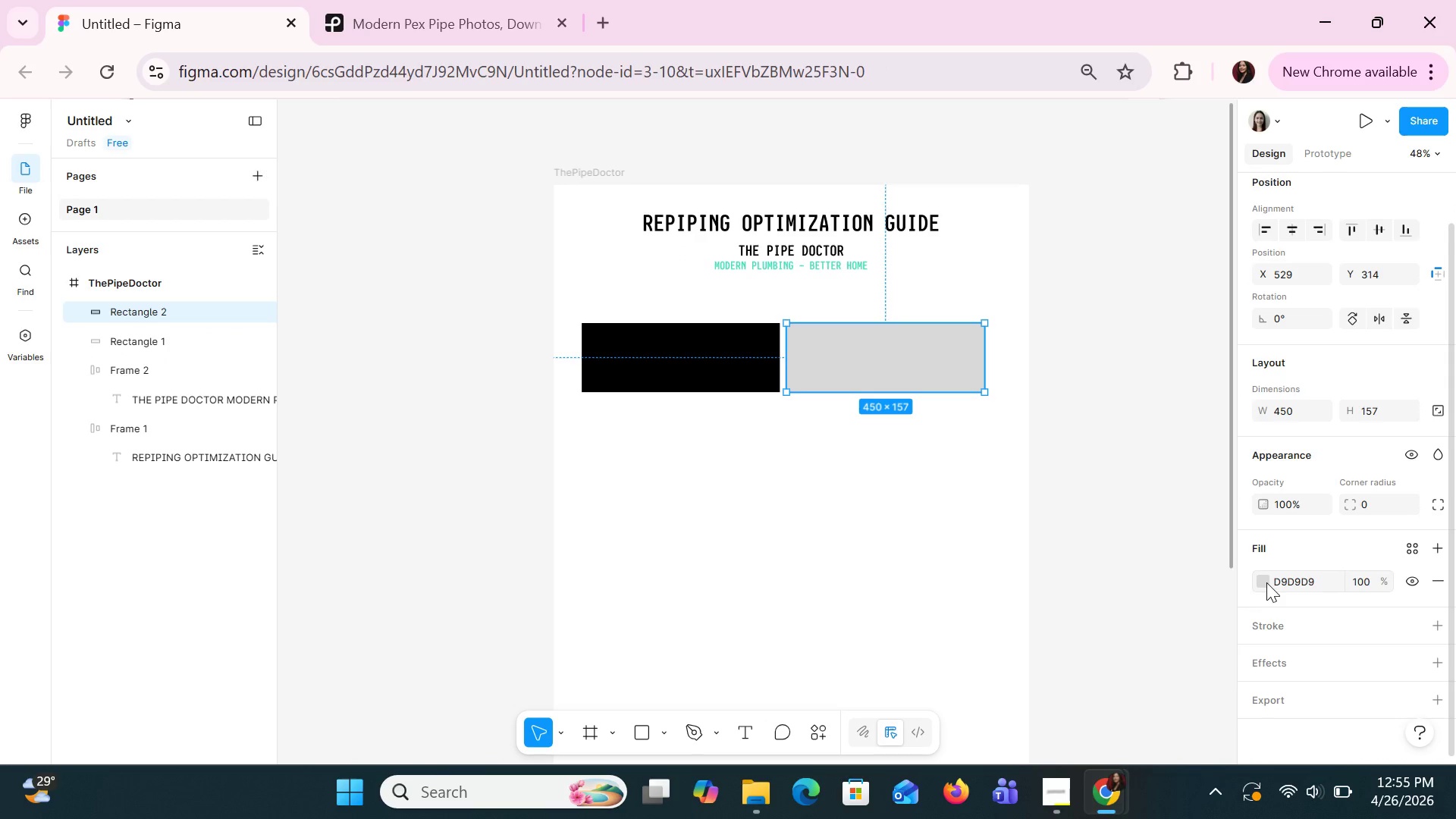 
left_click([1266, 582])
 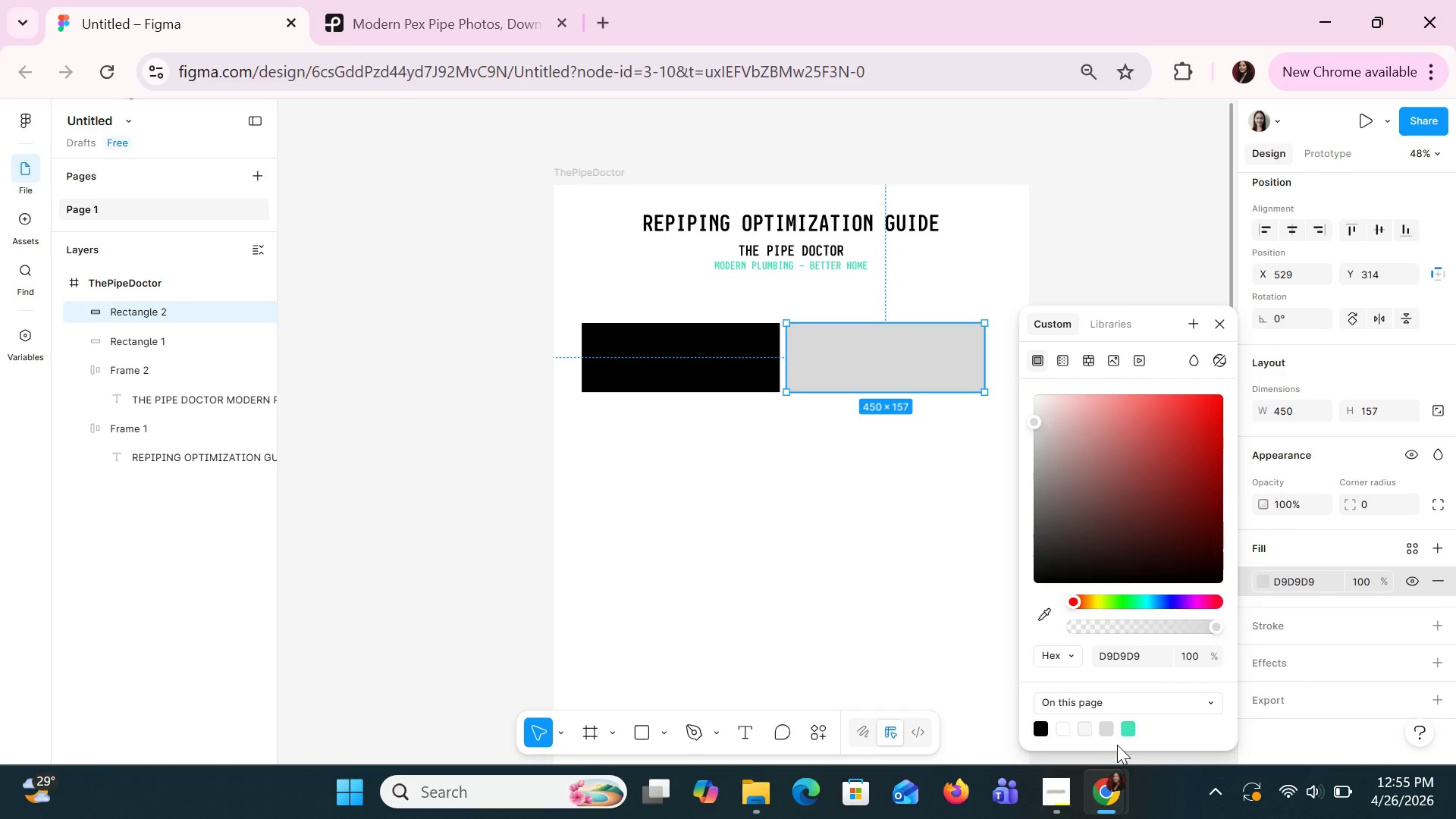 
left_click([1126, 733])
 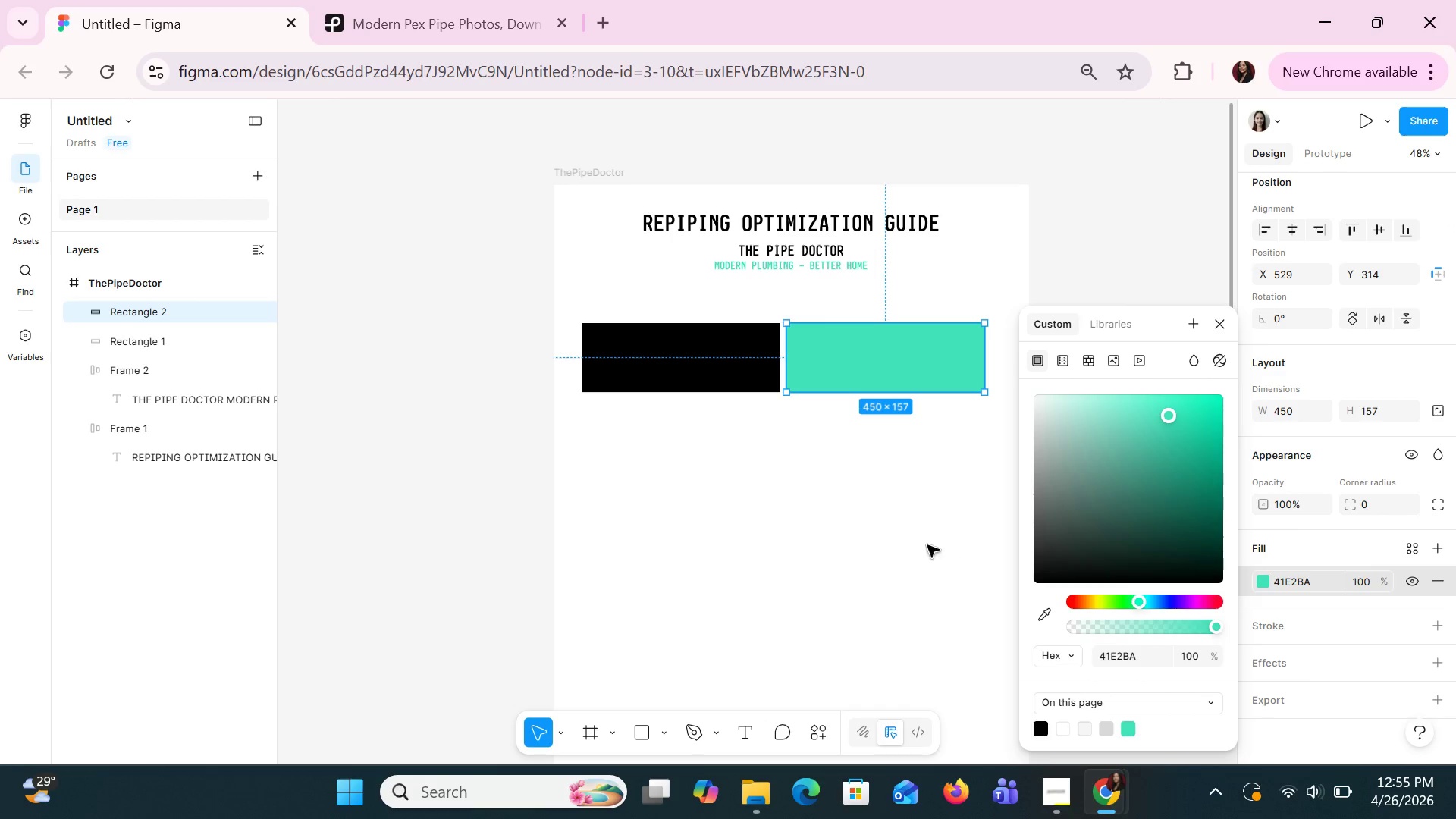 
left_click([866, 521])
 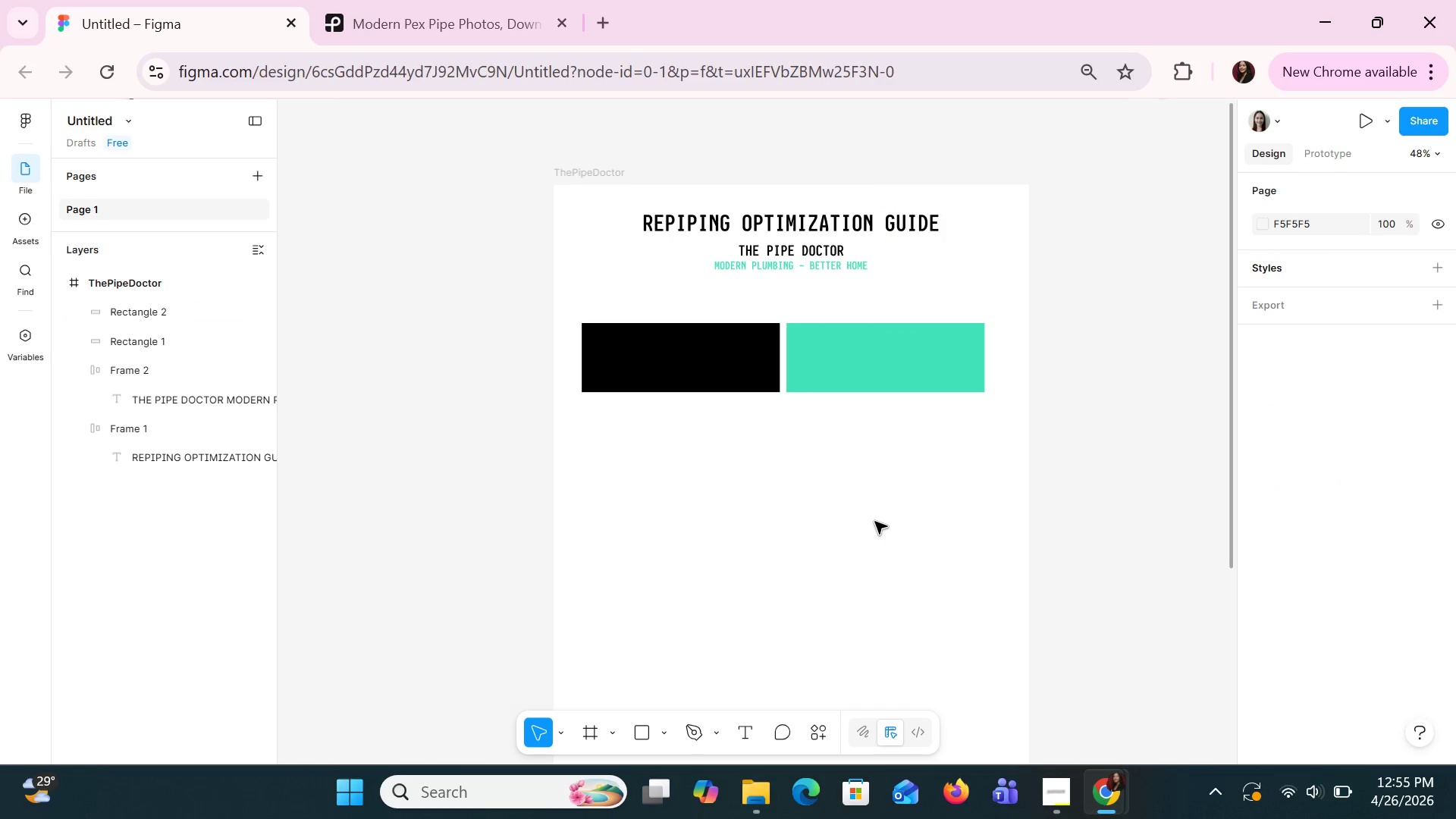 
key(Alt+AltLeft)
 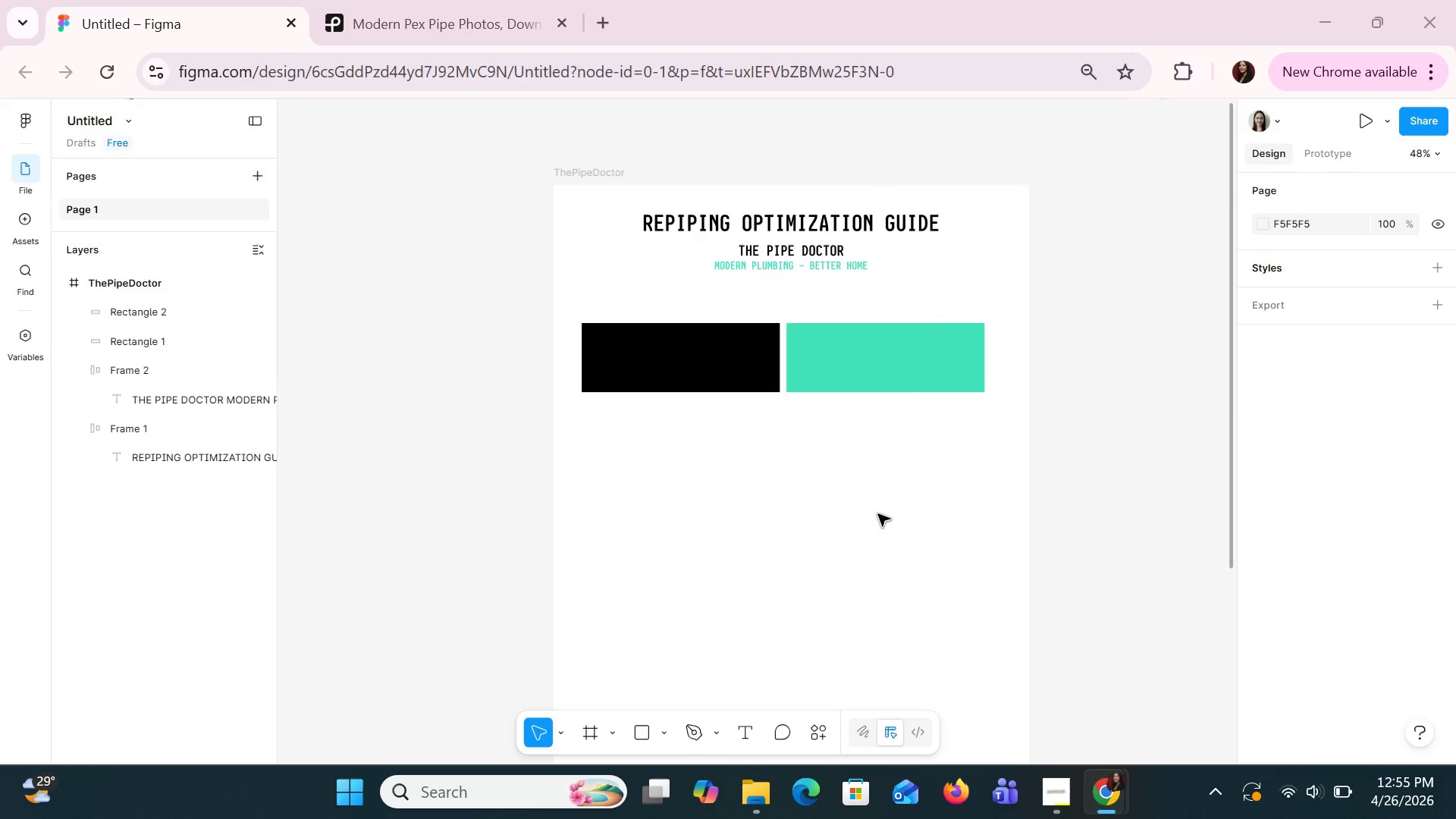 
key(Alt+Tab)